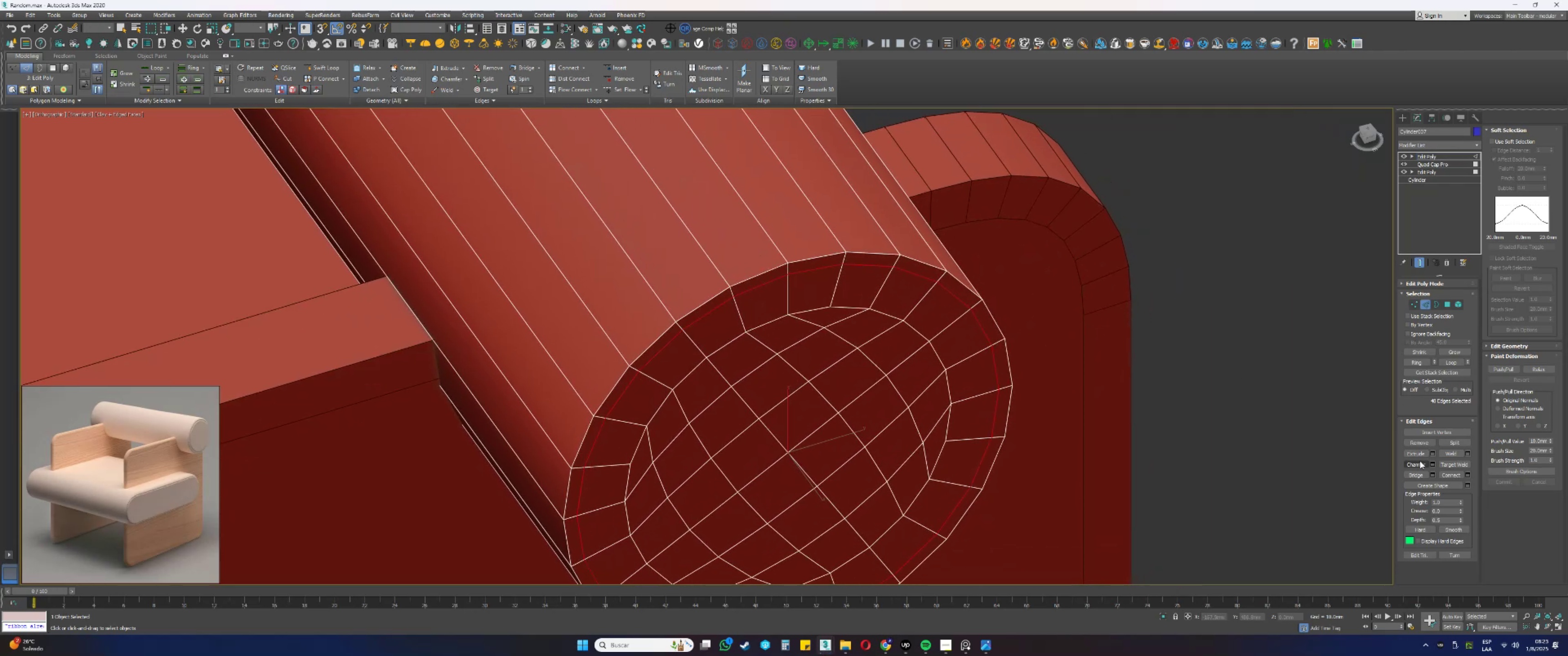 
scroll: coordinate [844, 444], scroll_direction: down, amount: 1.0
 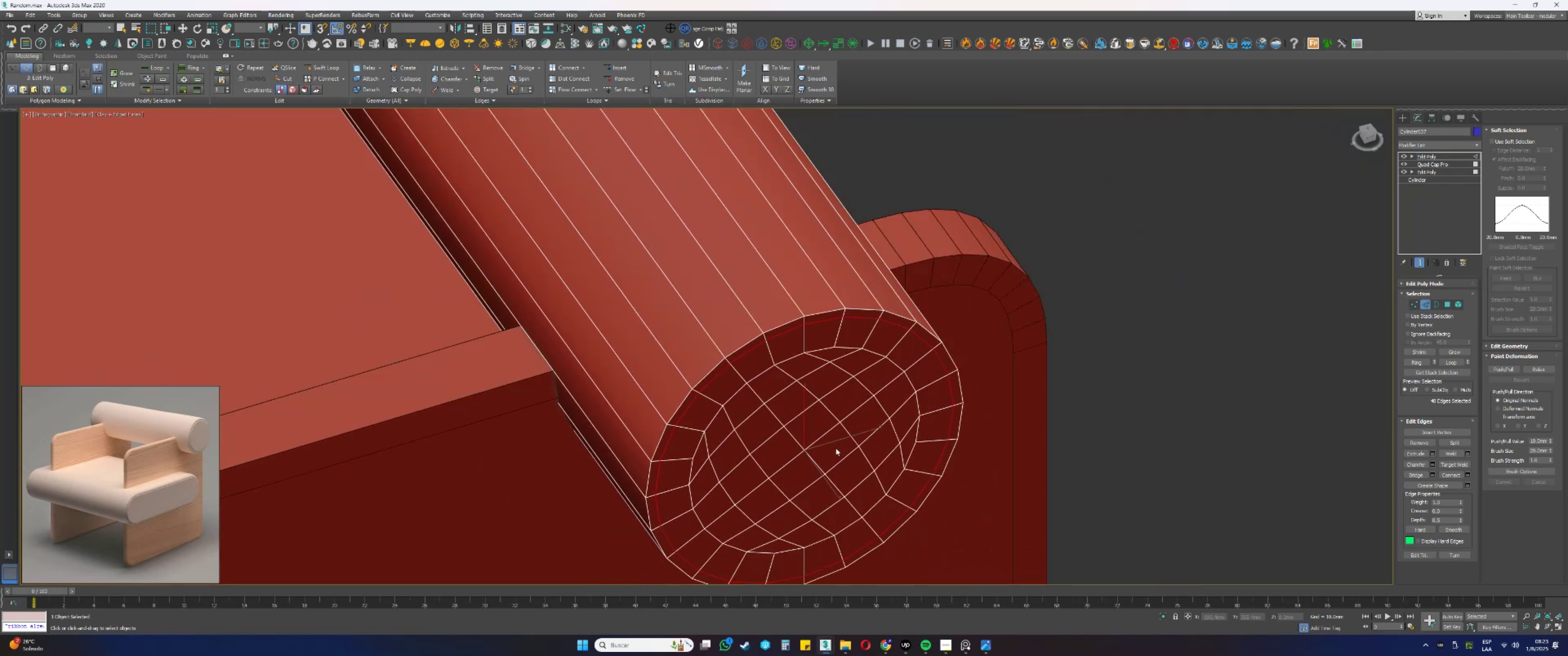 
key(1)
 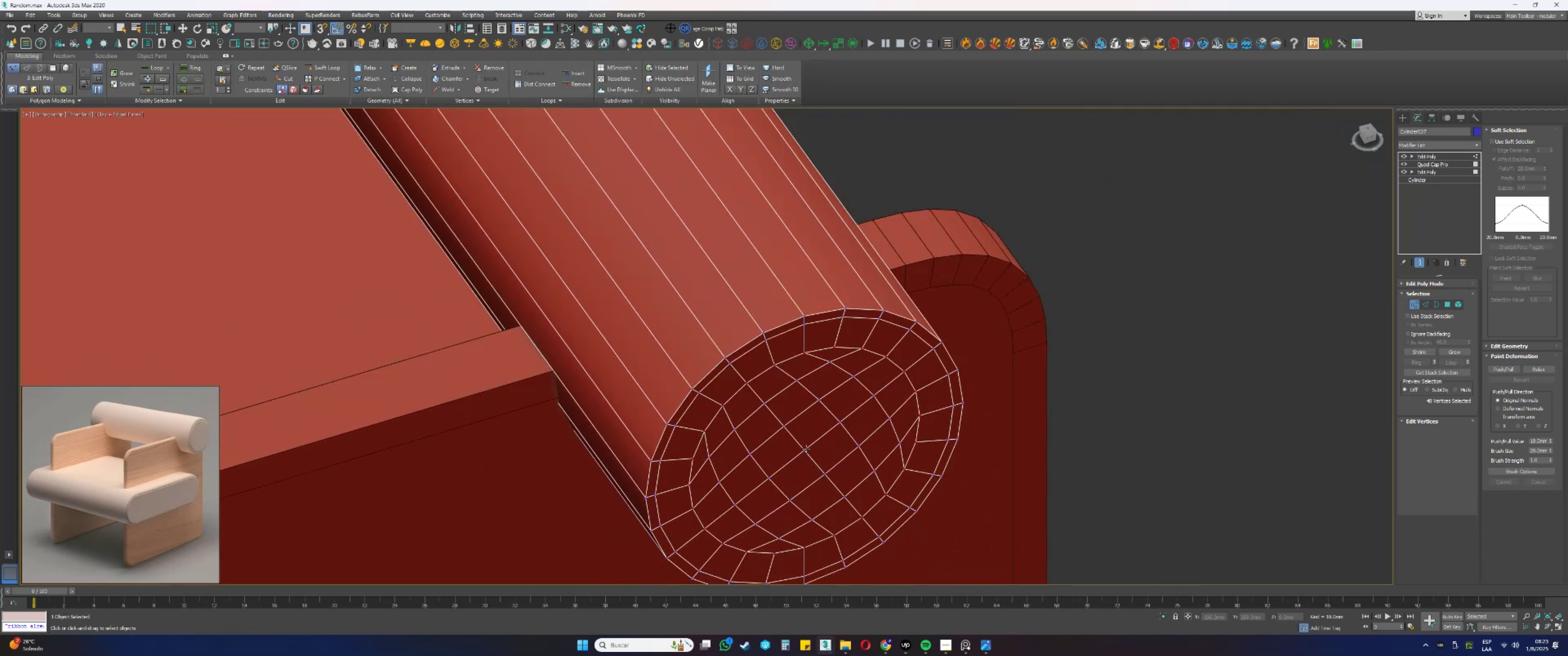 
left_click([803, 449])
 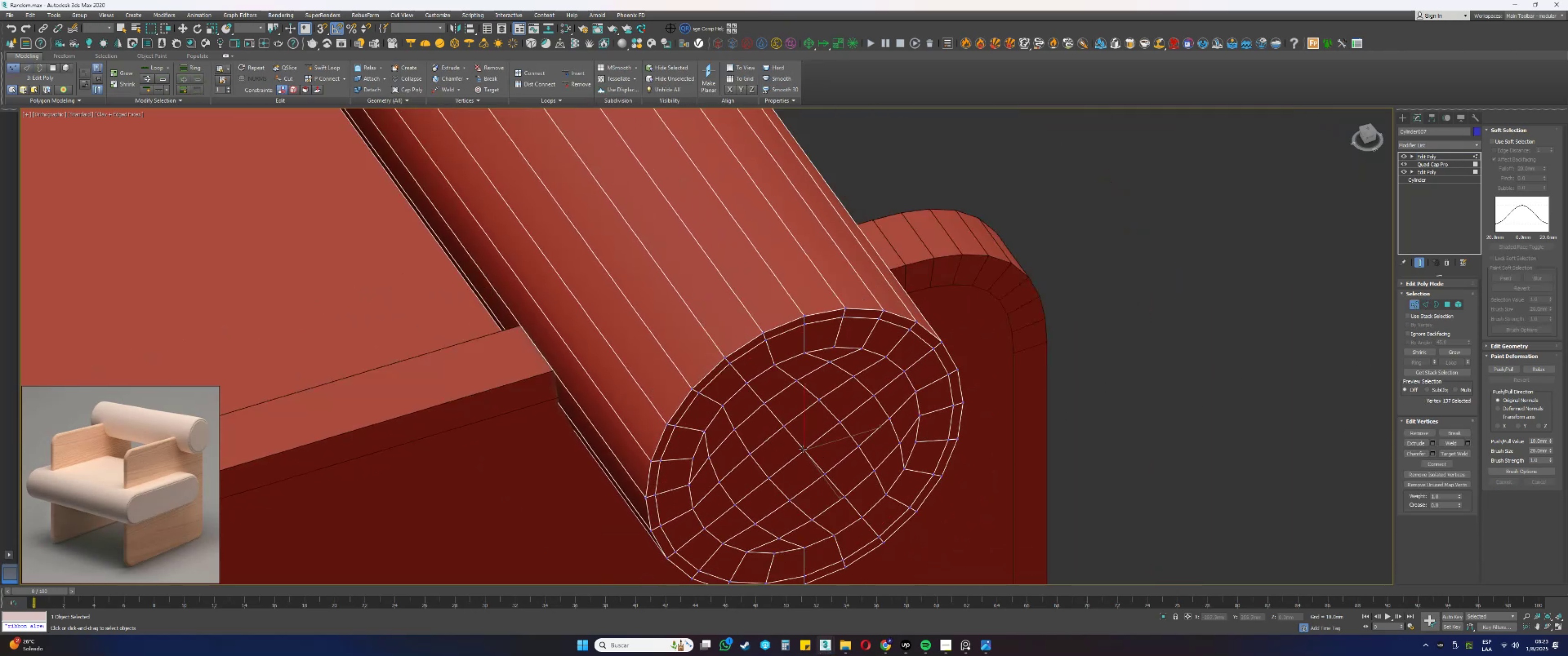 
scroll: coordinate [812, 432], scroll_direction: down, amount: 2.0
 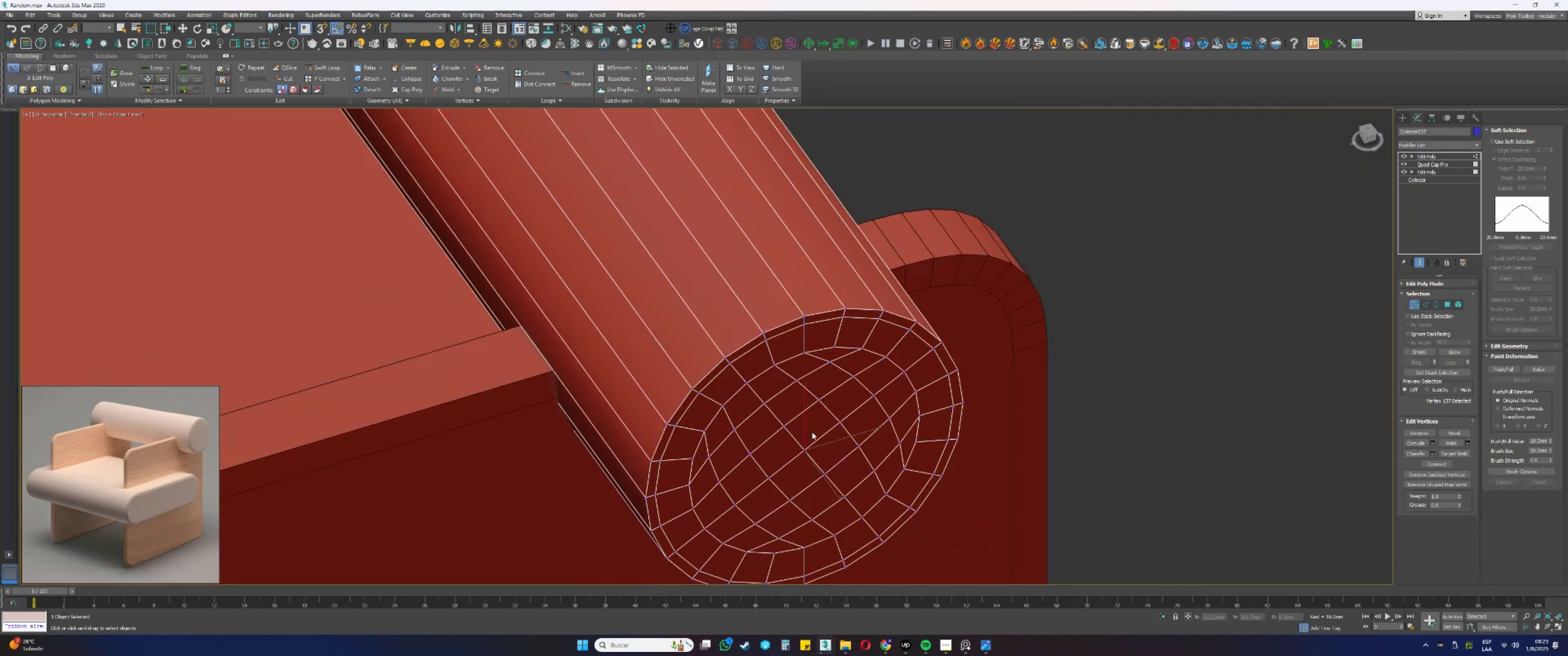 
key(Alt+AltLeft)
 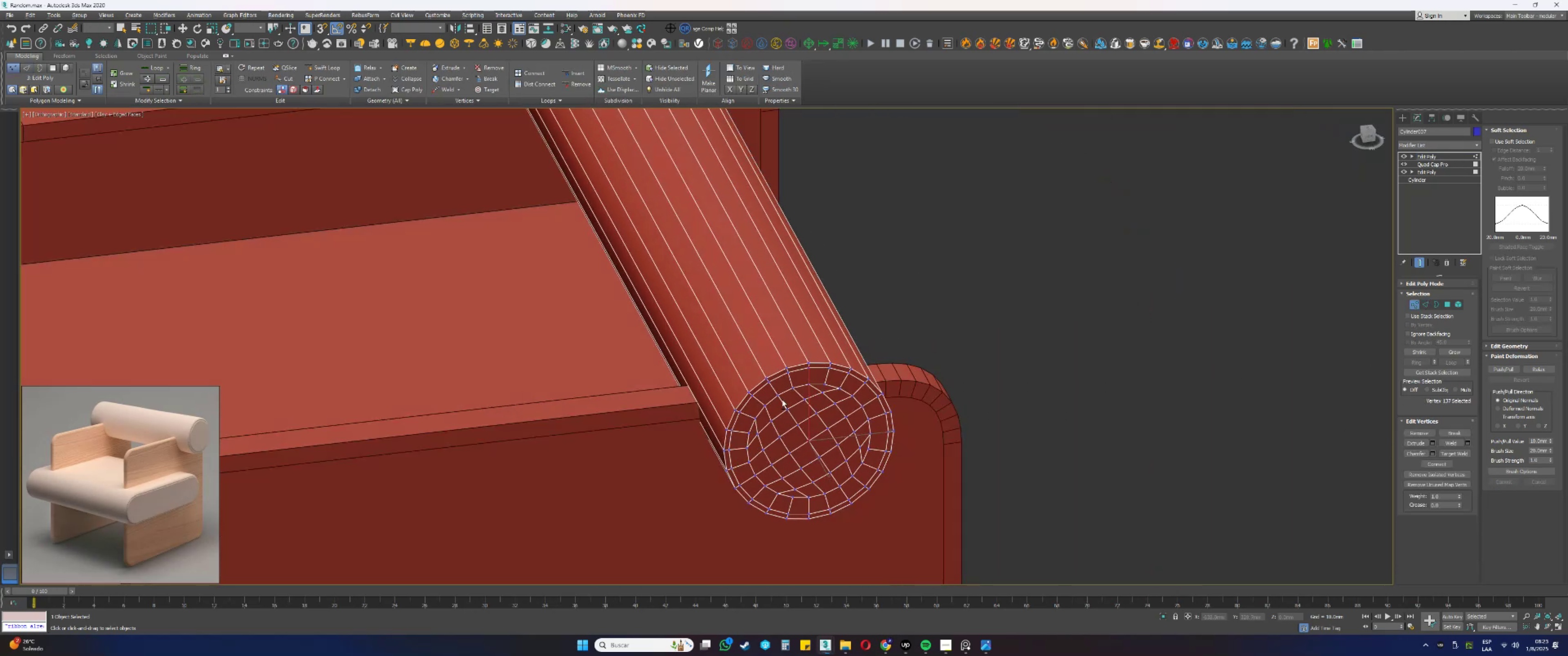 
scroll: coordinate [789, 396], scroll_direction: down, amount: 1.0
 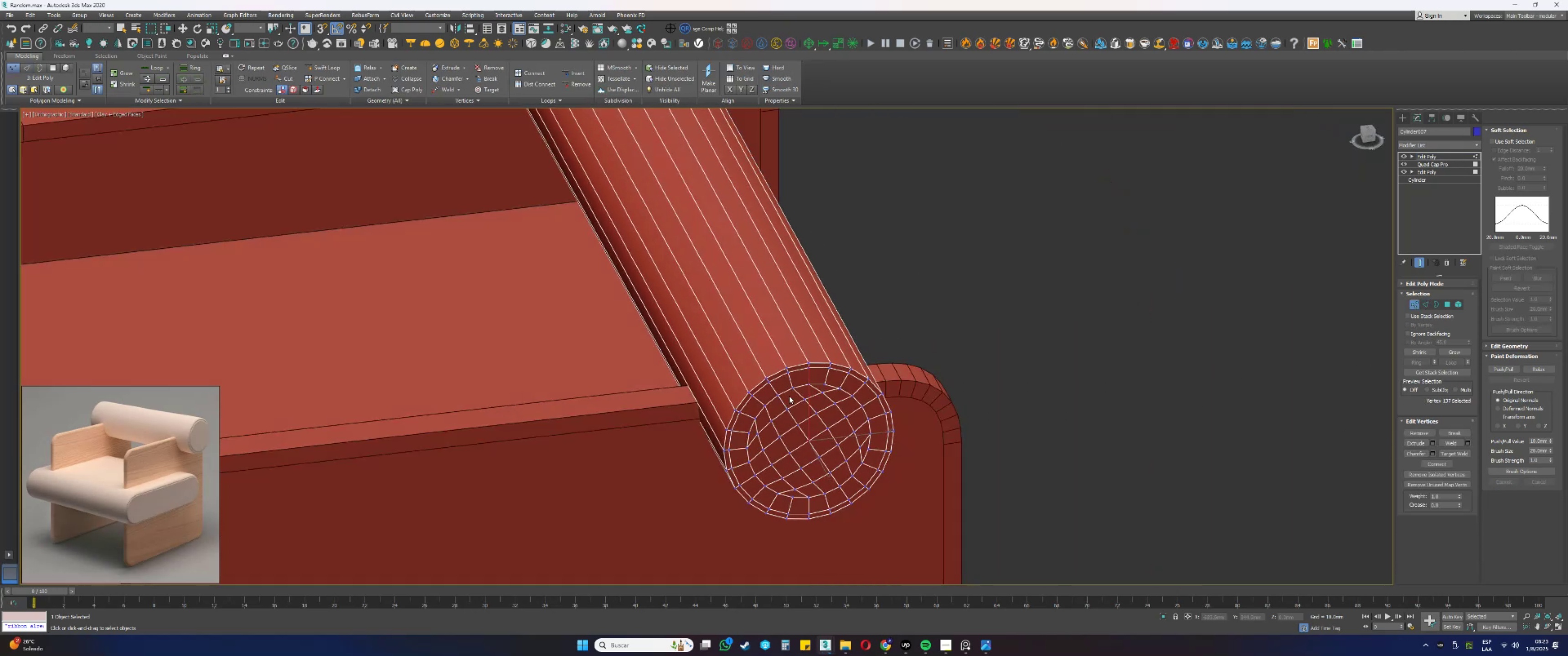 
hold_key(key=AltLeft, duration=0.59)
 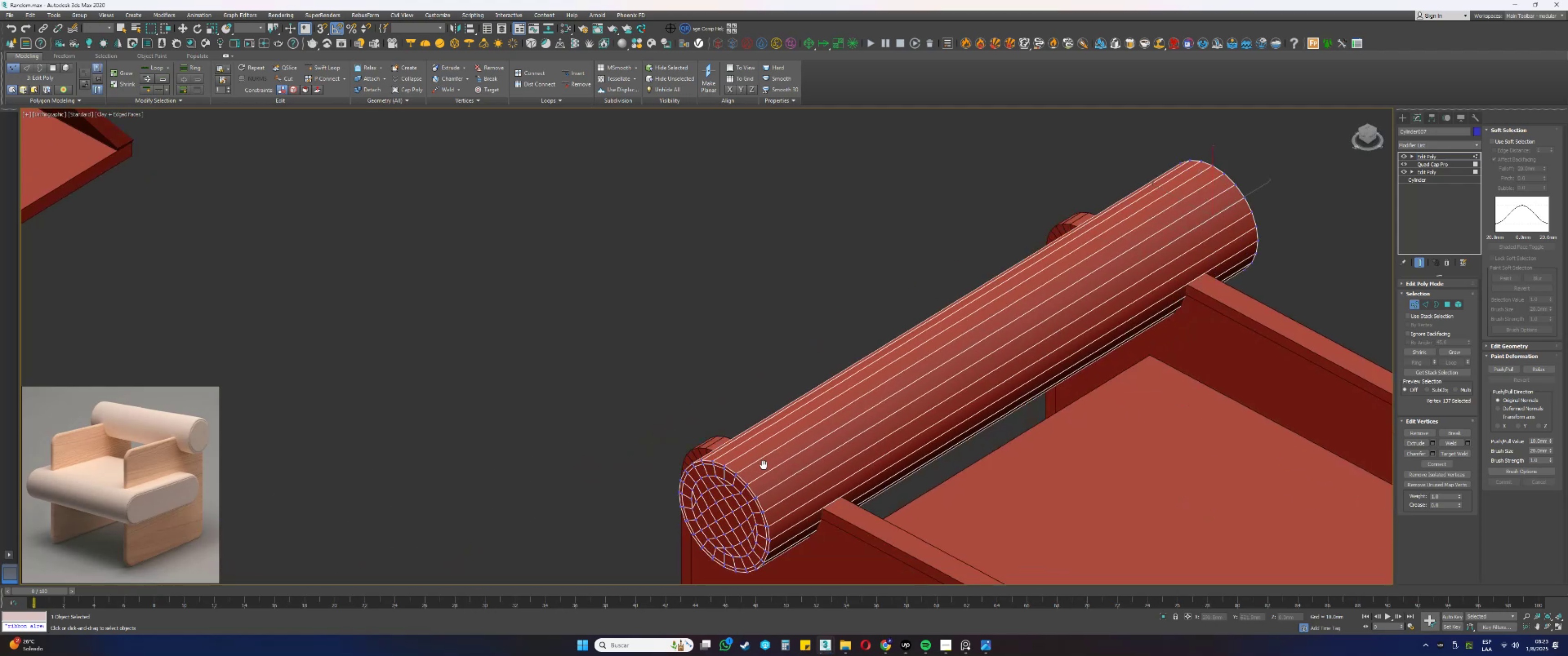 
scroll: coordinate [814, 449], scroll_direction: up, amount: 2.0
 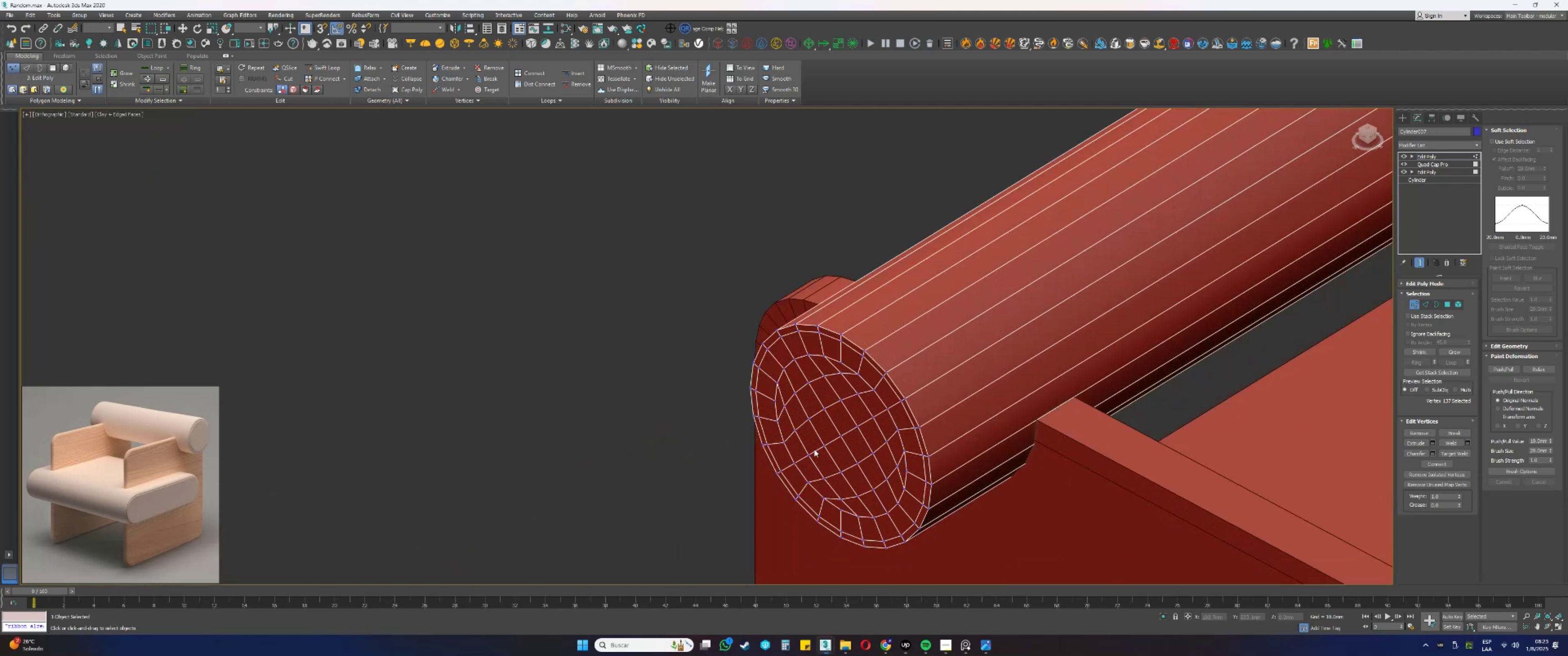 
hold_key(key=ControlLeft, duration=0.71)
left_click([840, 438])
 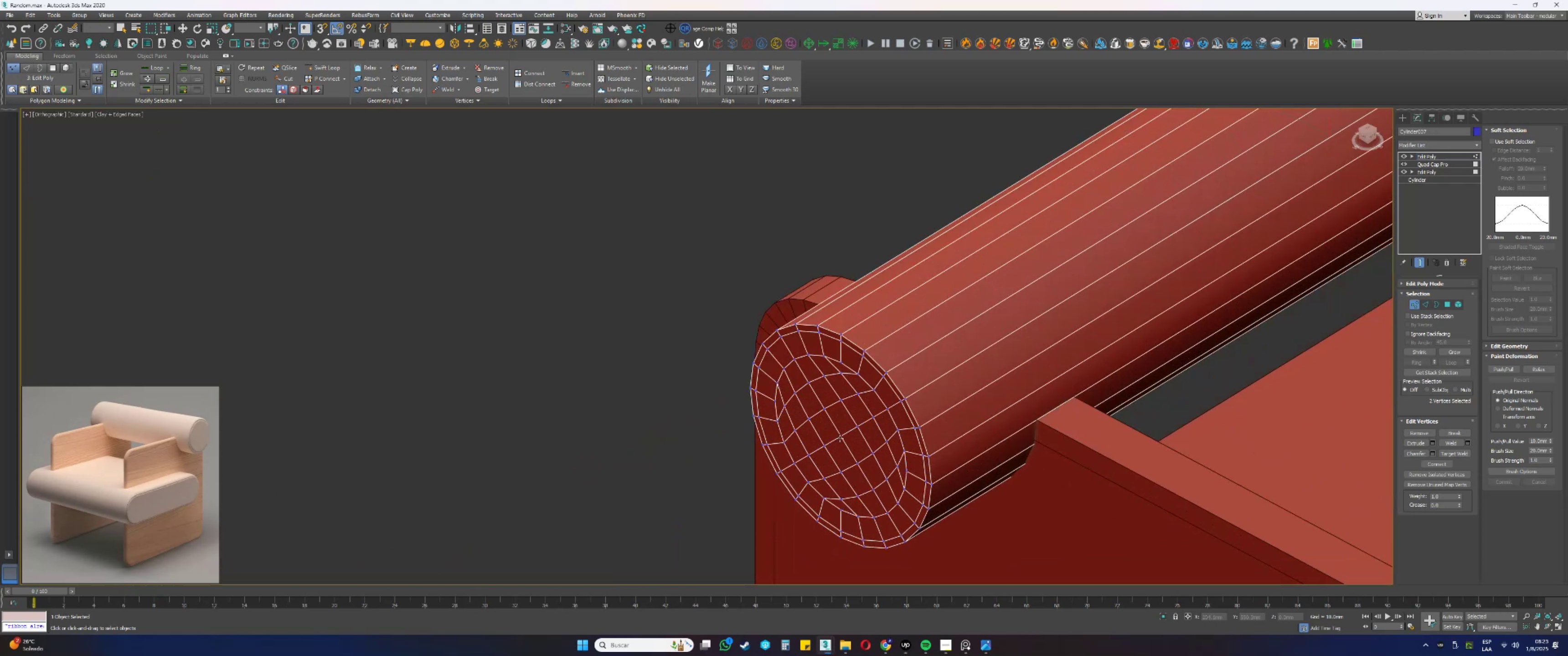 
key(Alt+AltLeft)
 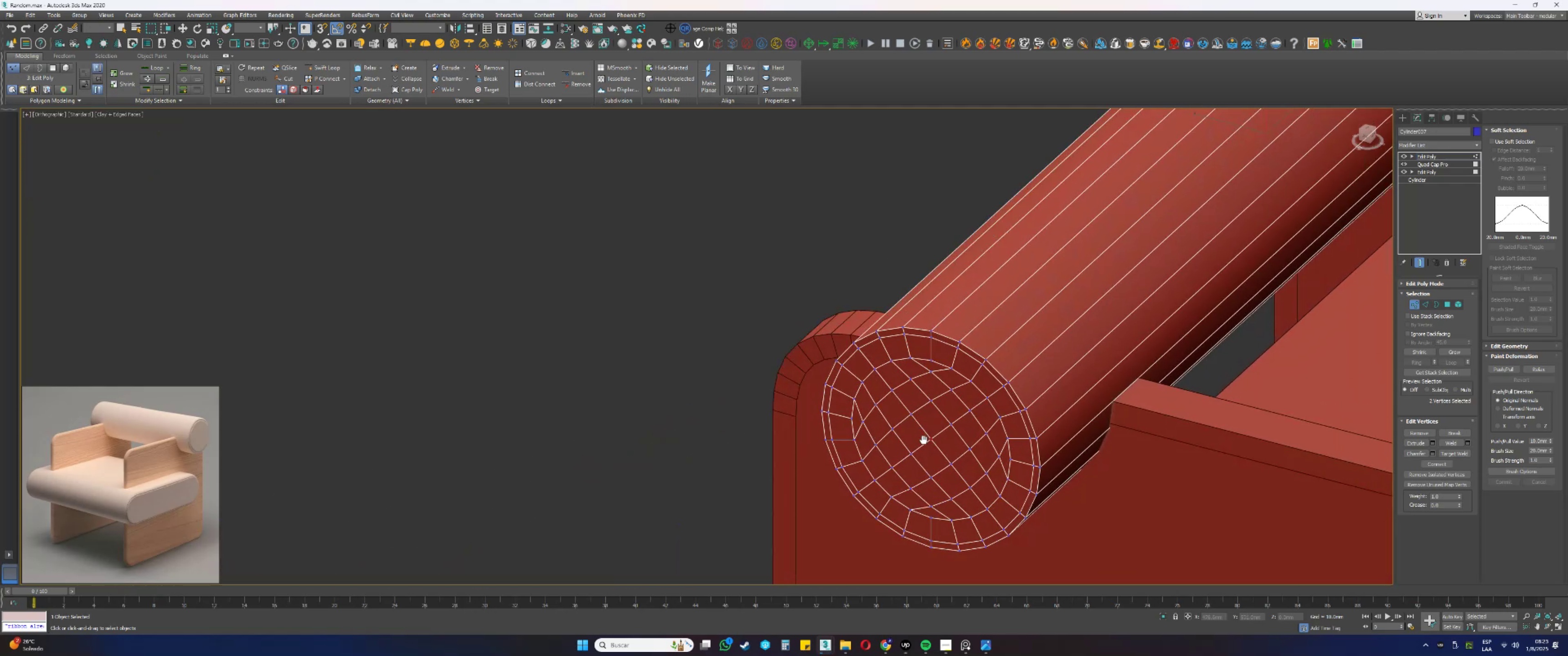 
hold_key(key=ControlLeft, duration=1.06)
 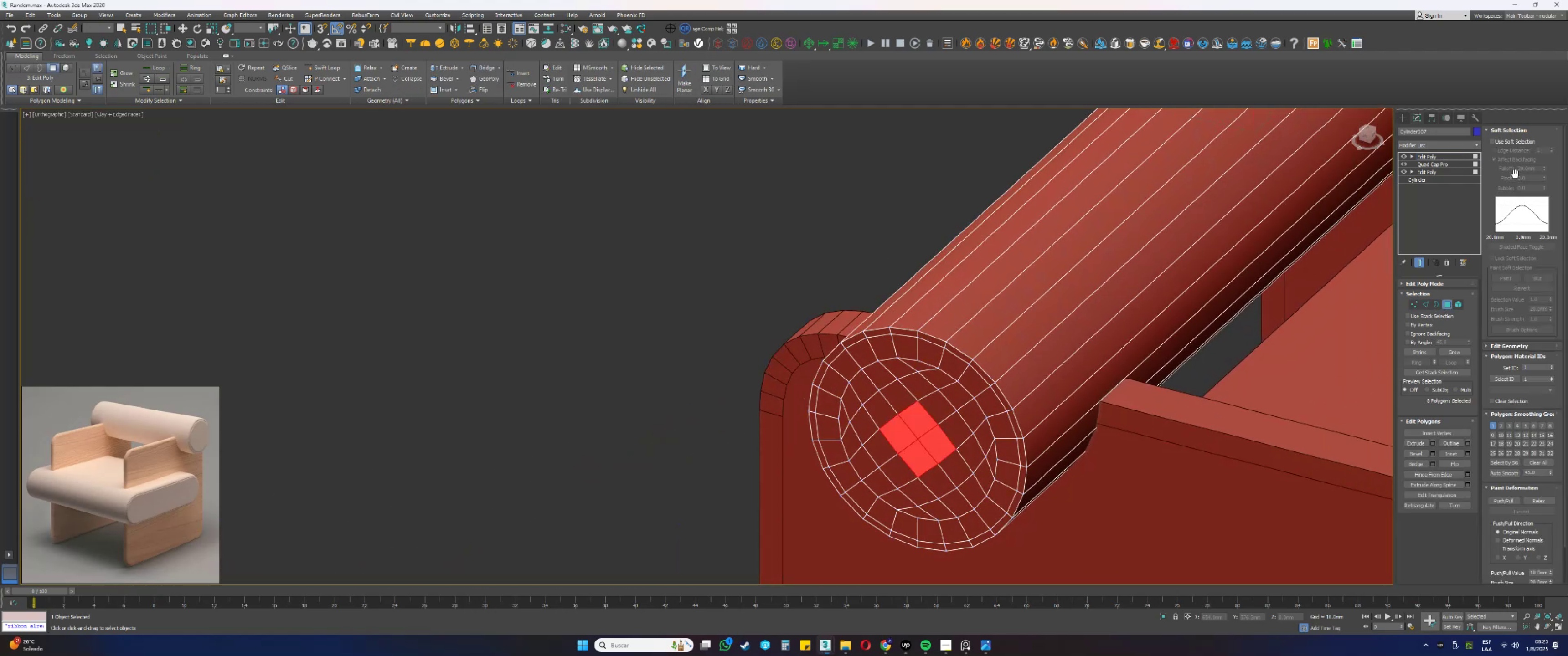 
left_click([1506, 130])
 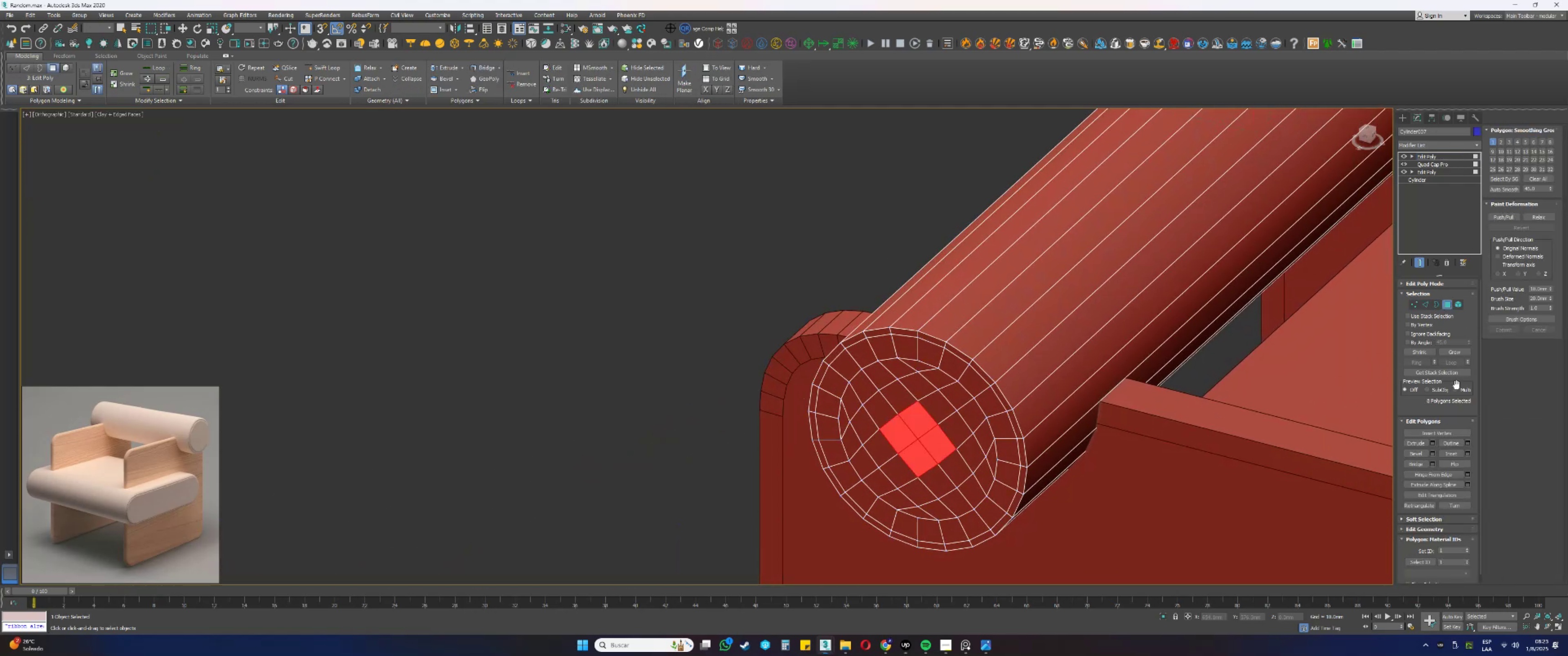 
double_click([1450, 352])
 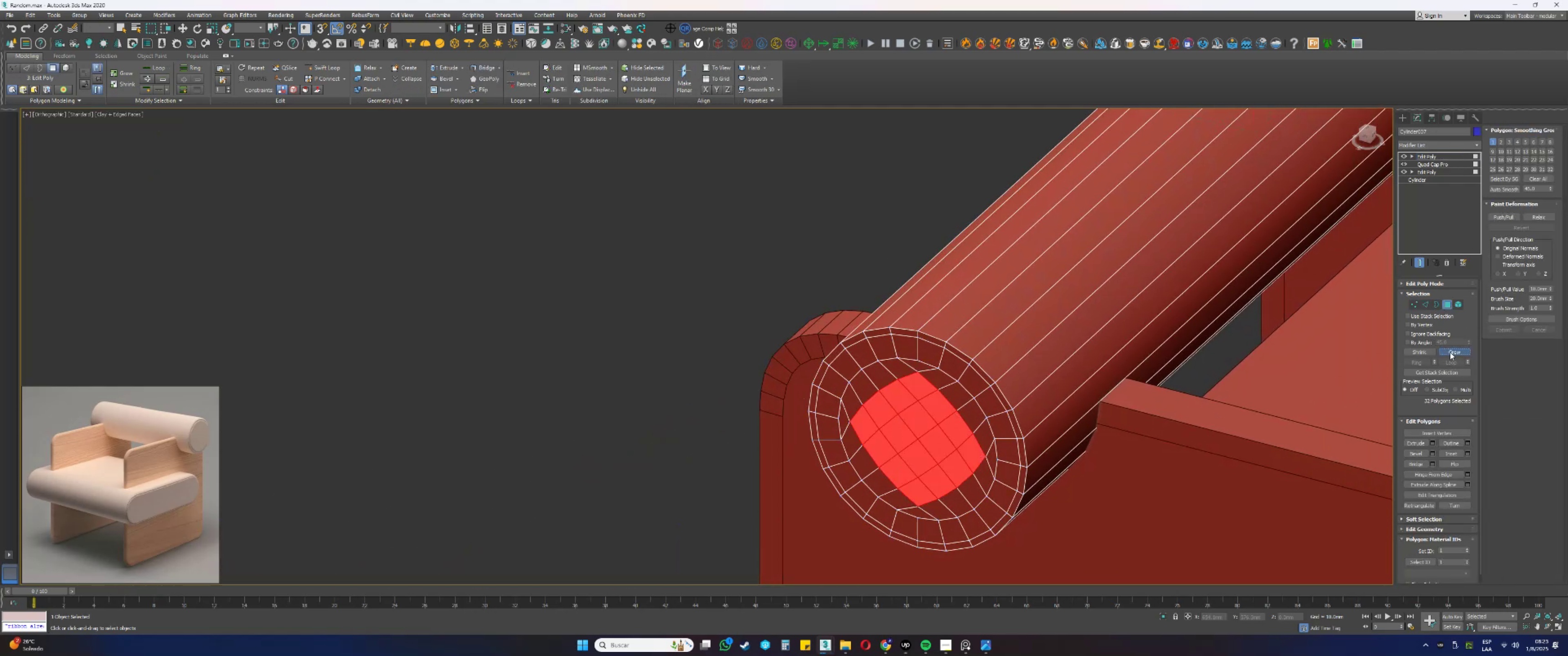 
triple_click([1450, 352])
 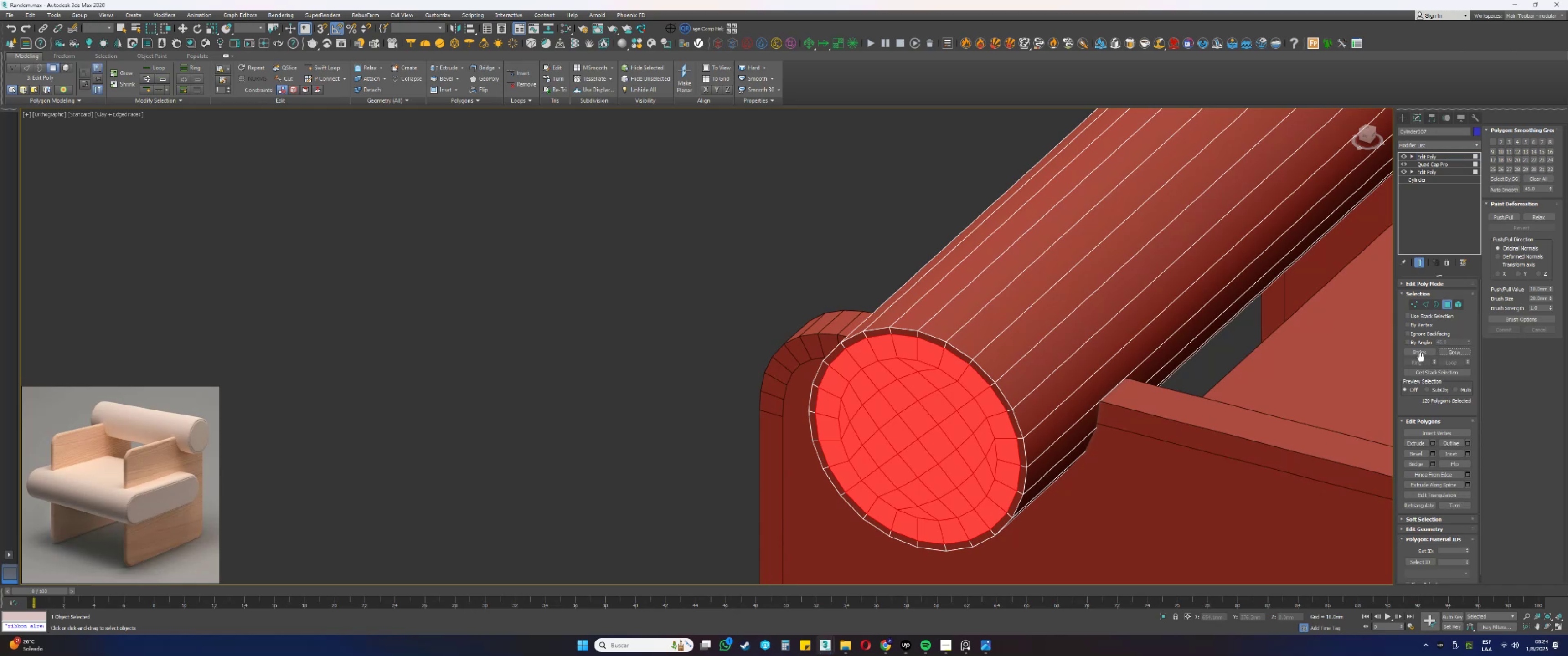 
wait(12.72)
 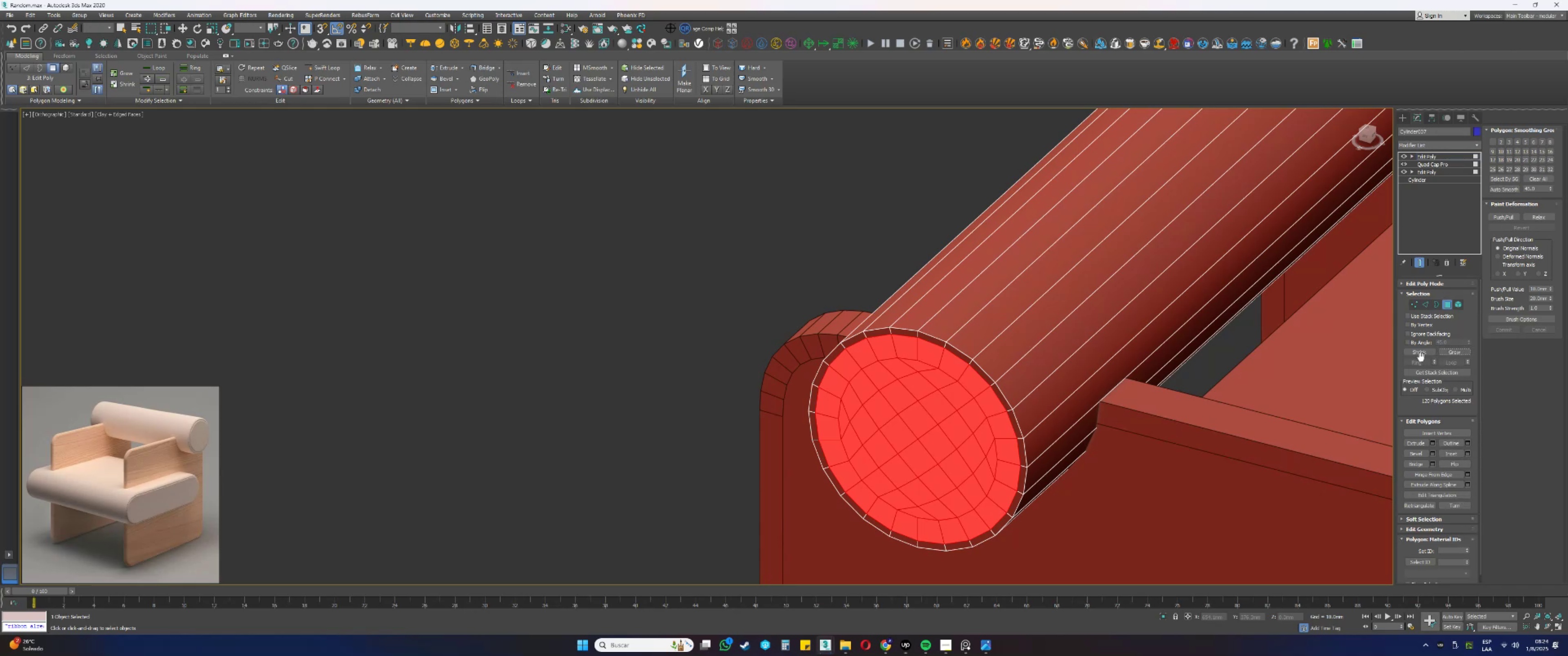 
left_click([1418, 527])
 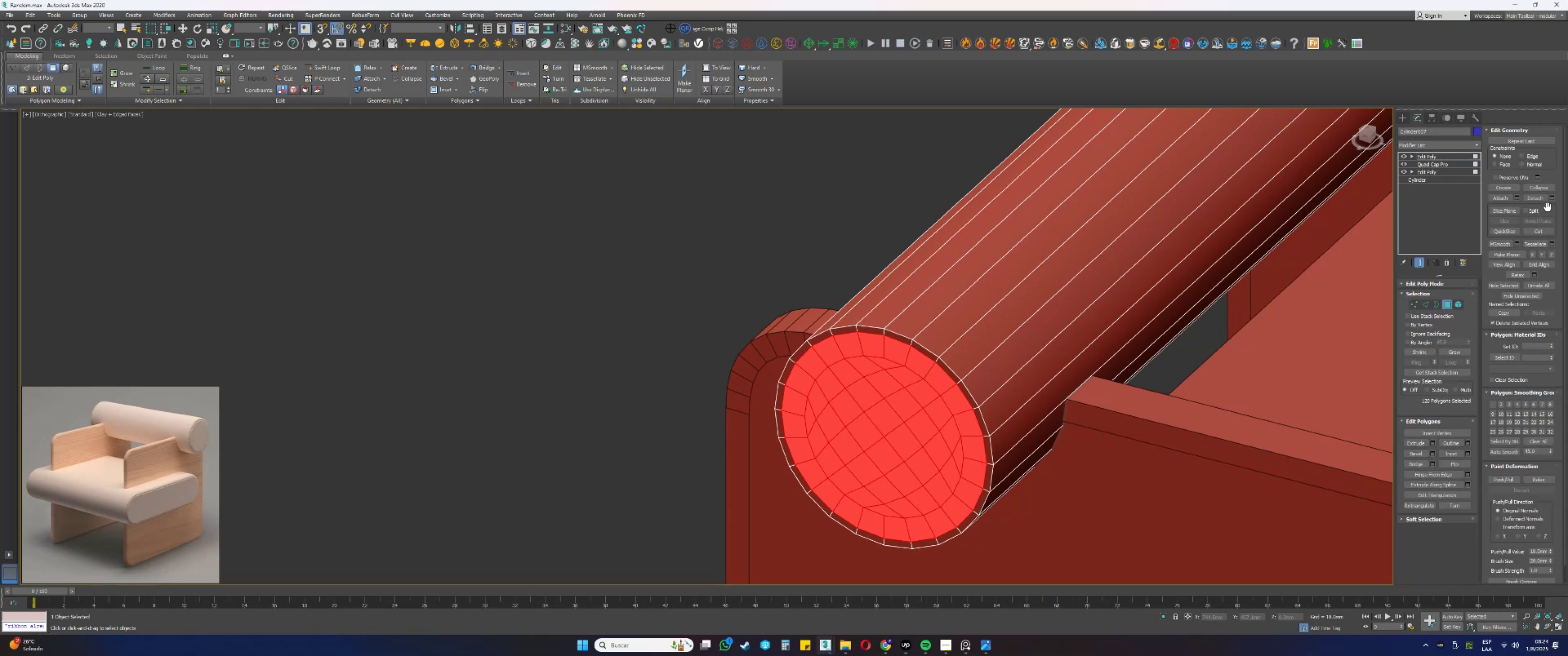 
left_click([1553, 200])
 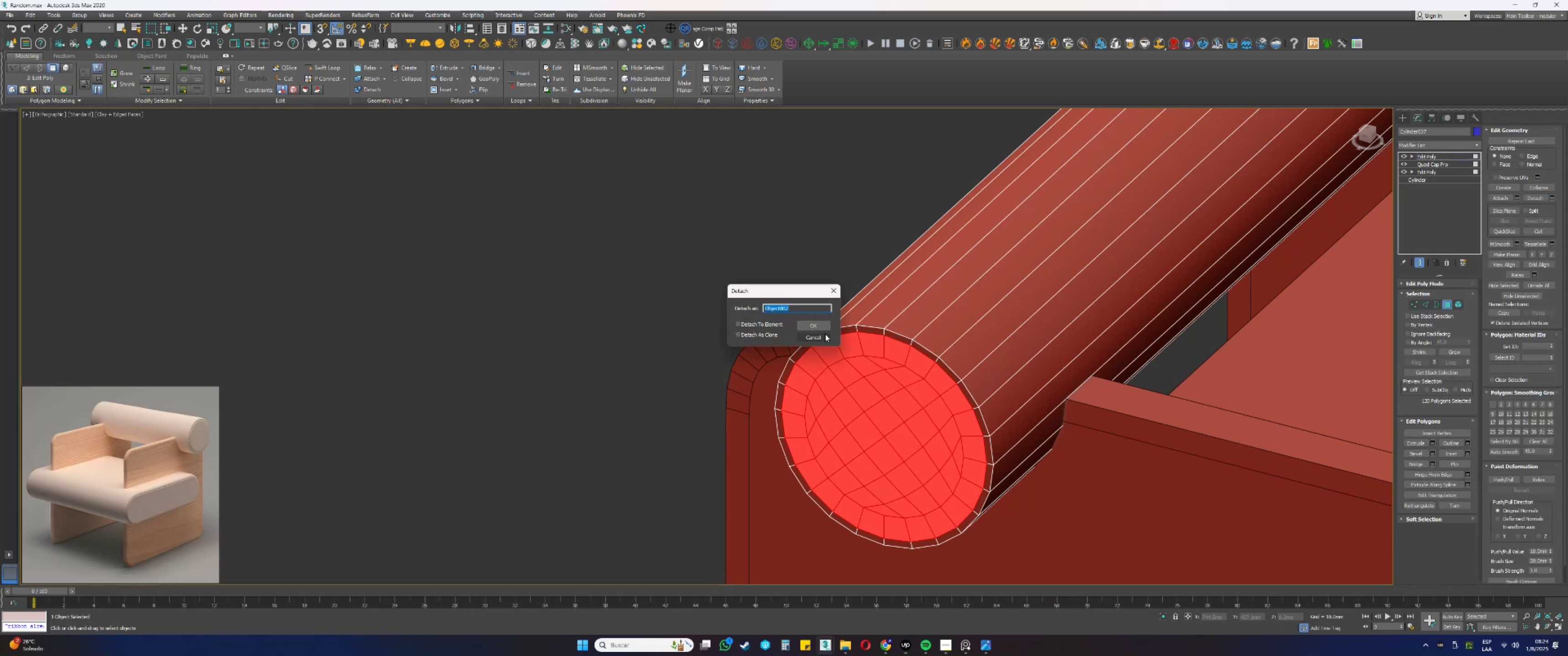 
left_click([813, 323])
 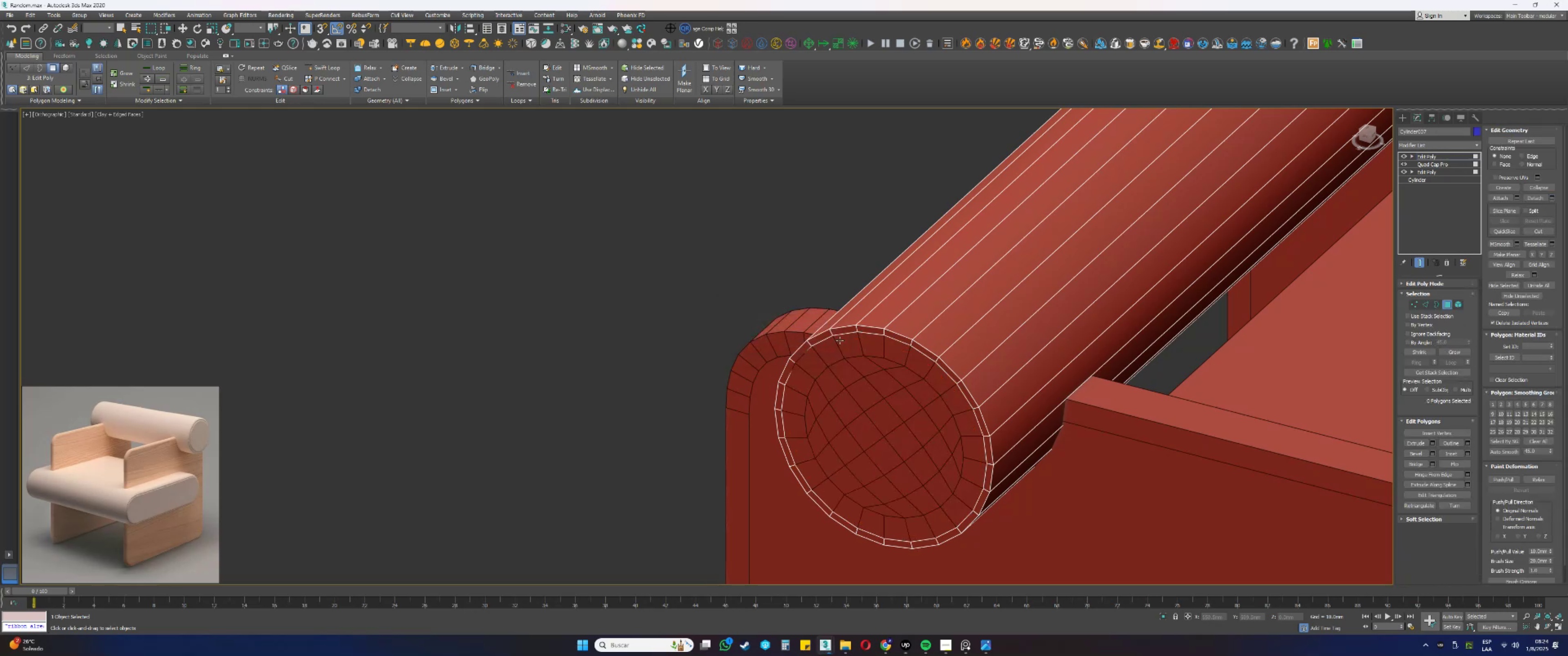 
key(3)
 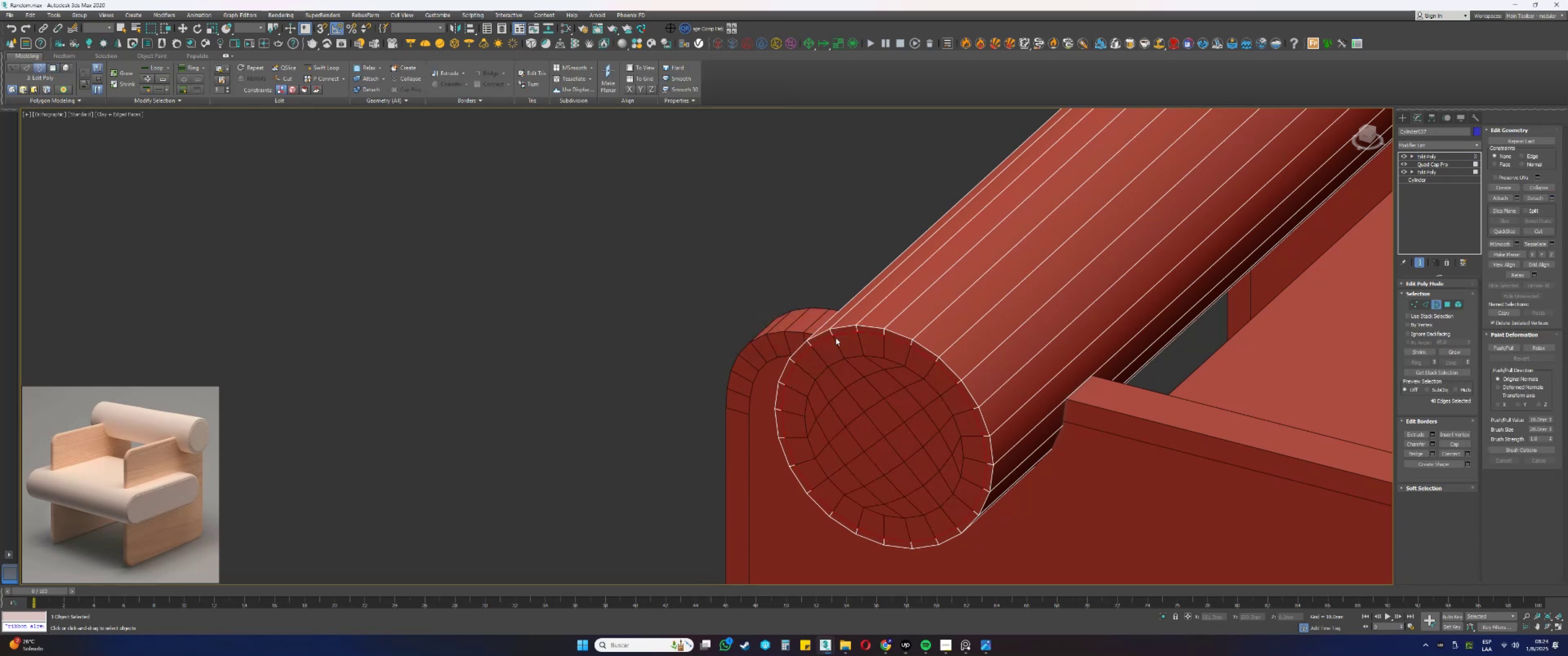 
left_click([833, 336])
 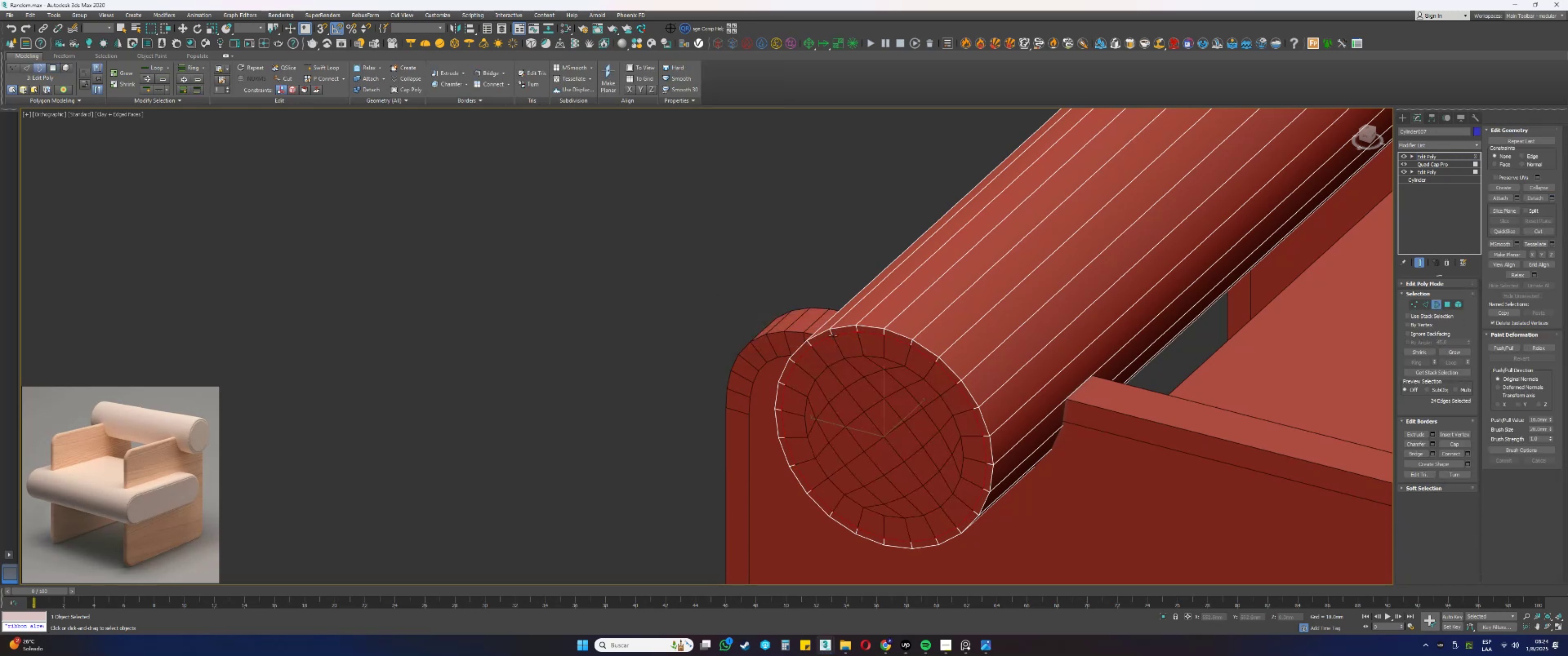 
scroll: coordinate [873, 341], scroll_direction: down, amount: 1.0
 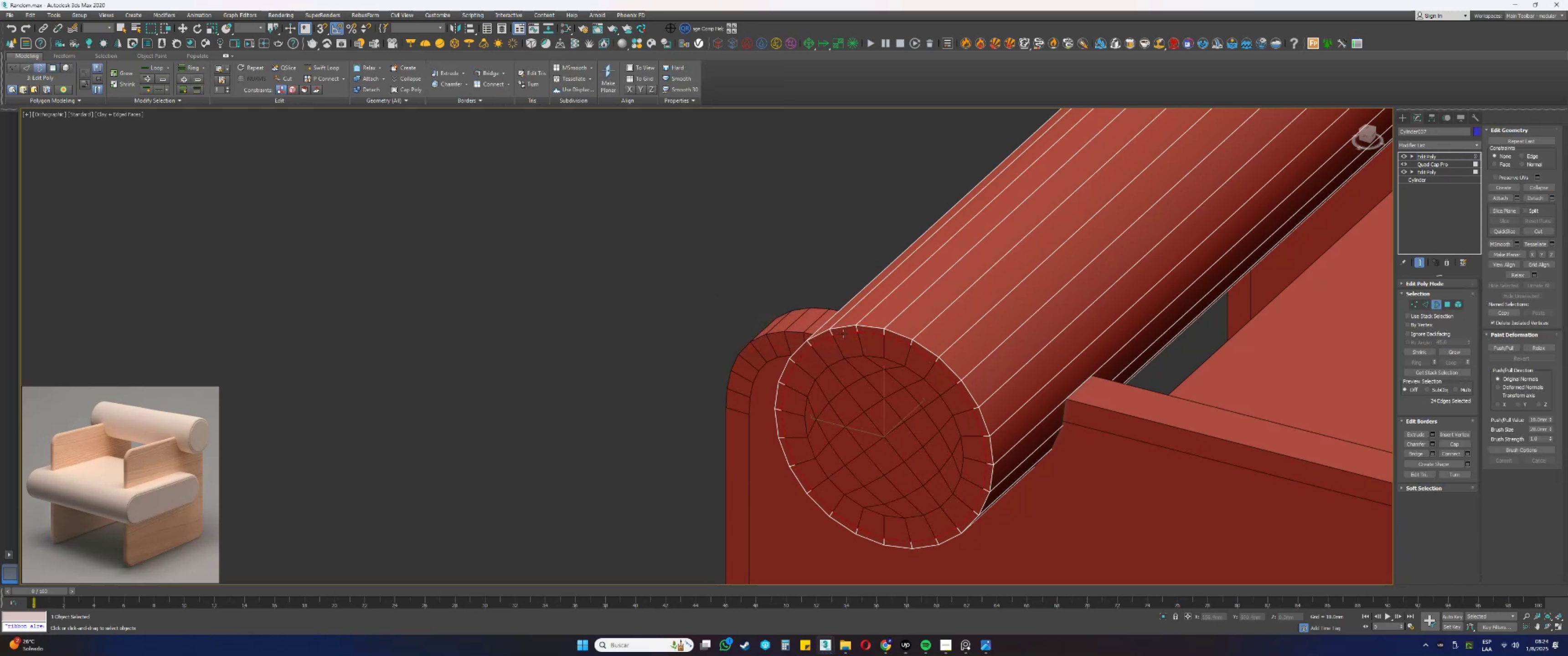 
key(Alt+AltLeft)
 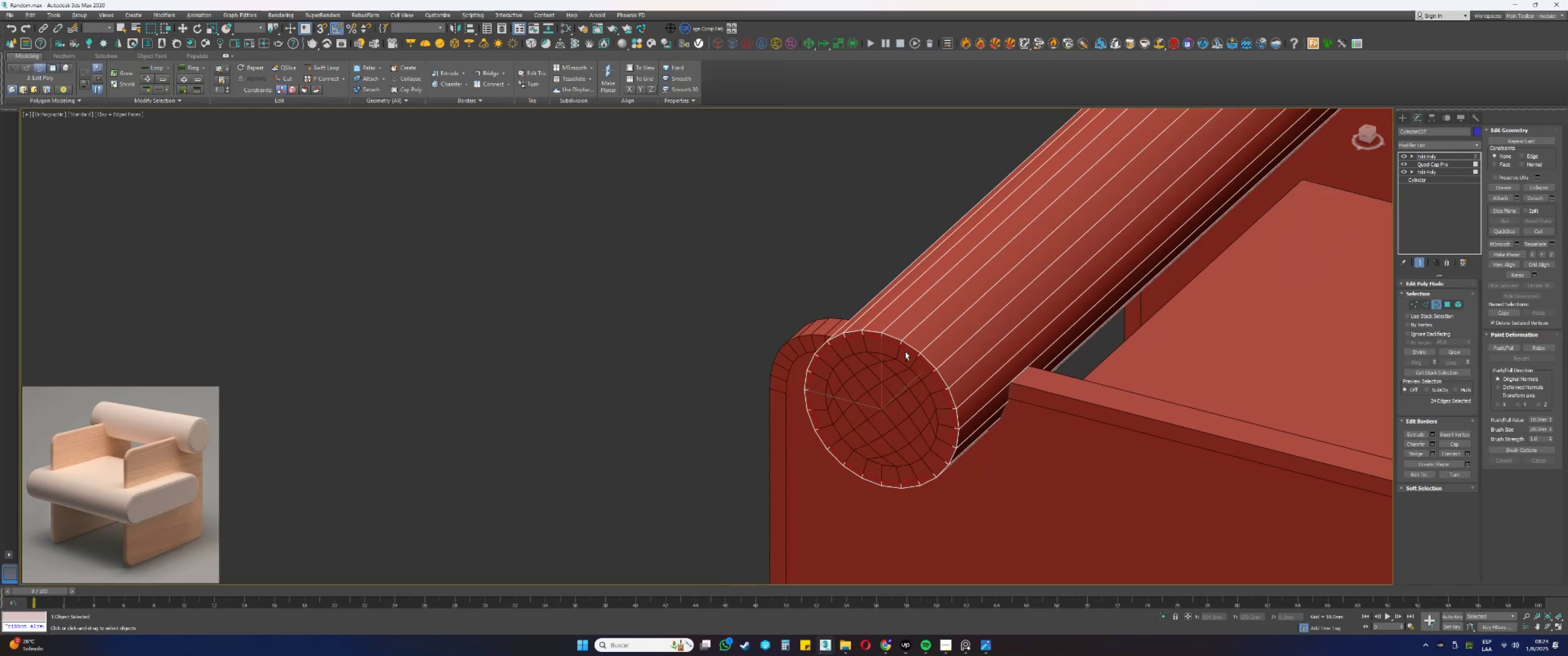 
key(W)
 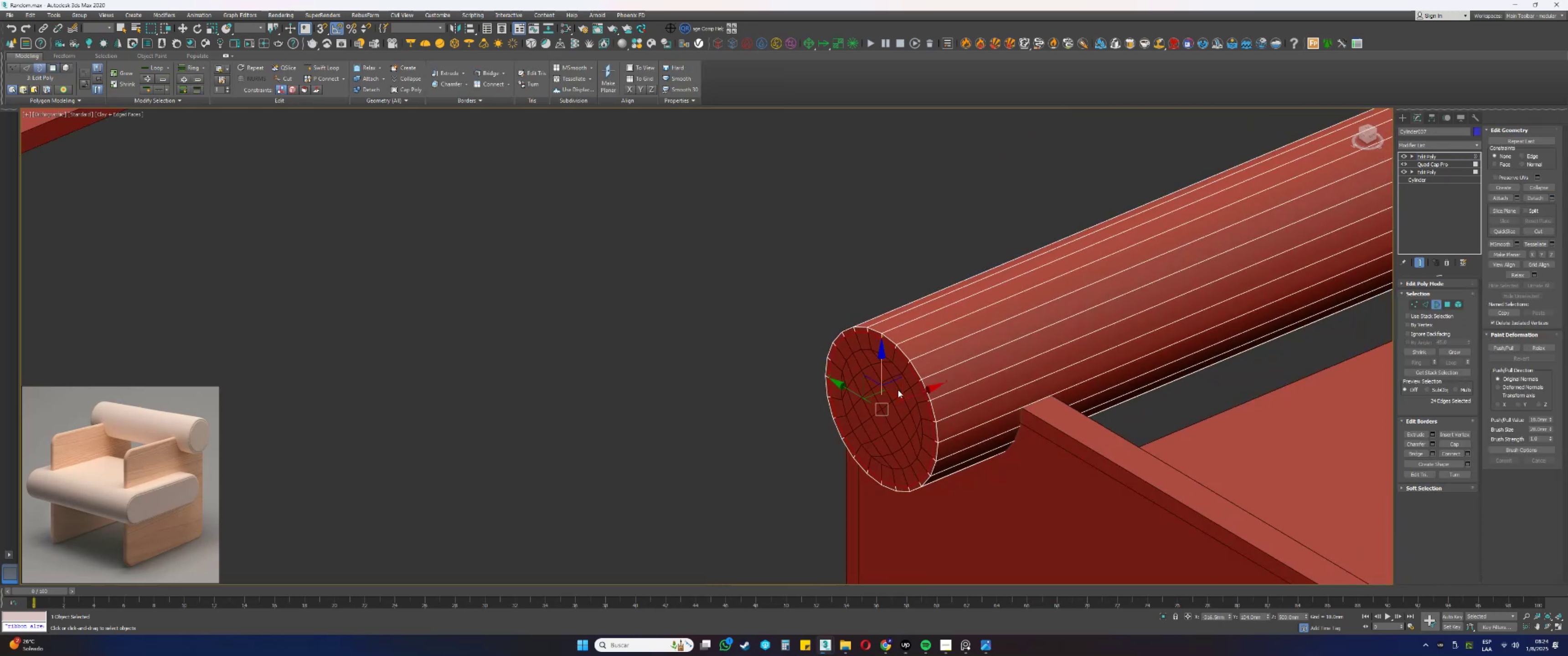 
hold_key(key=ShiftLeft, duration=0.32)
left_click_drag(start_coordinate=[917, 395], to_coordinate=[935, 388])
 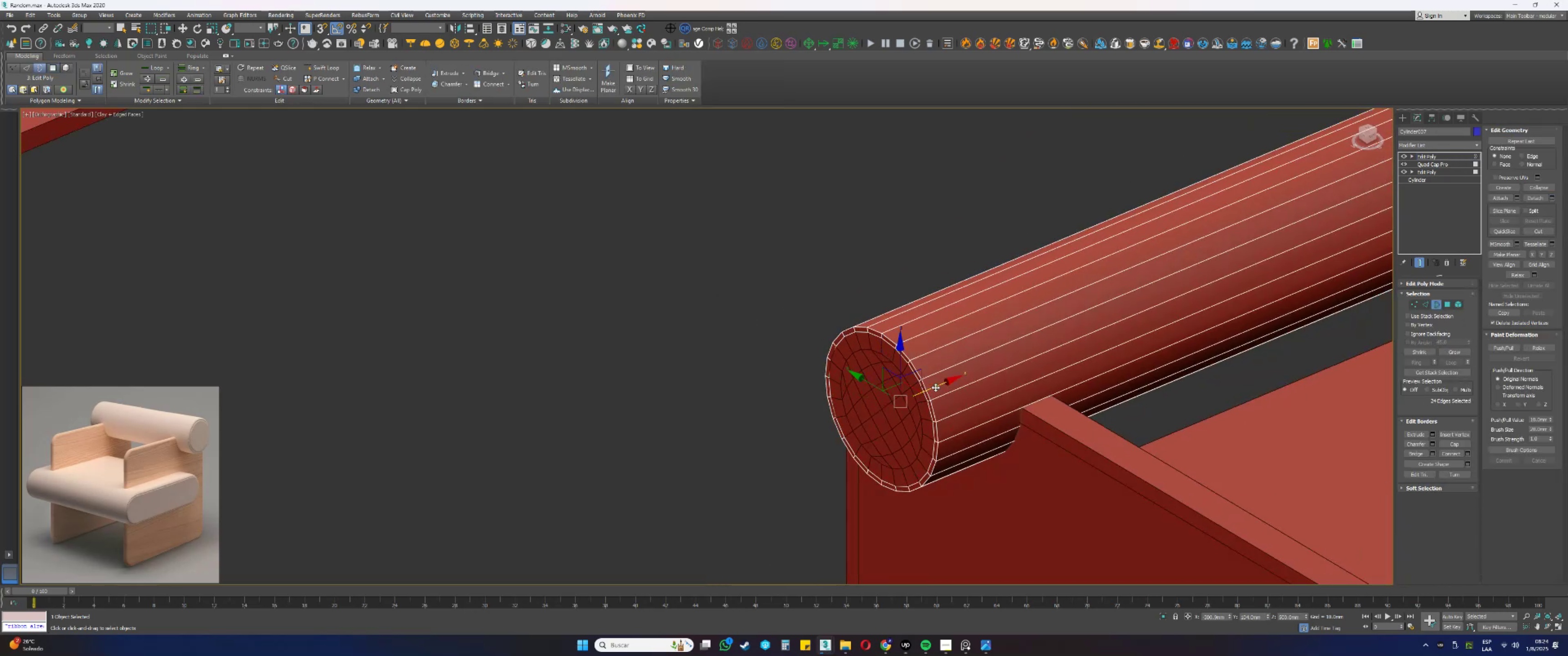 
key(F3)
 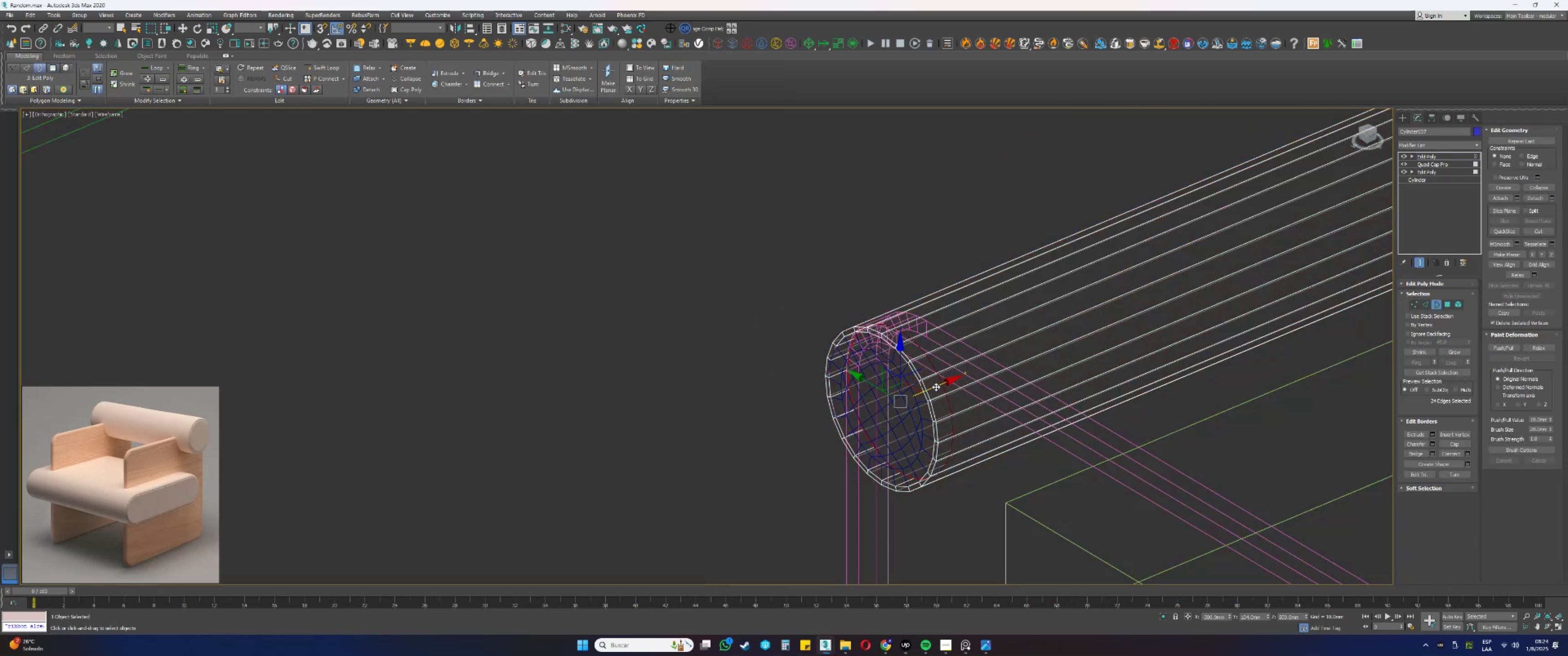 
scroll: coordinate [936, 384], scroll_direction: down, amount: 1.0
 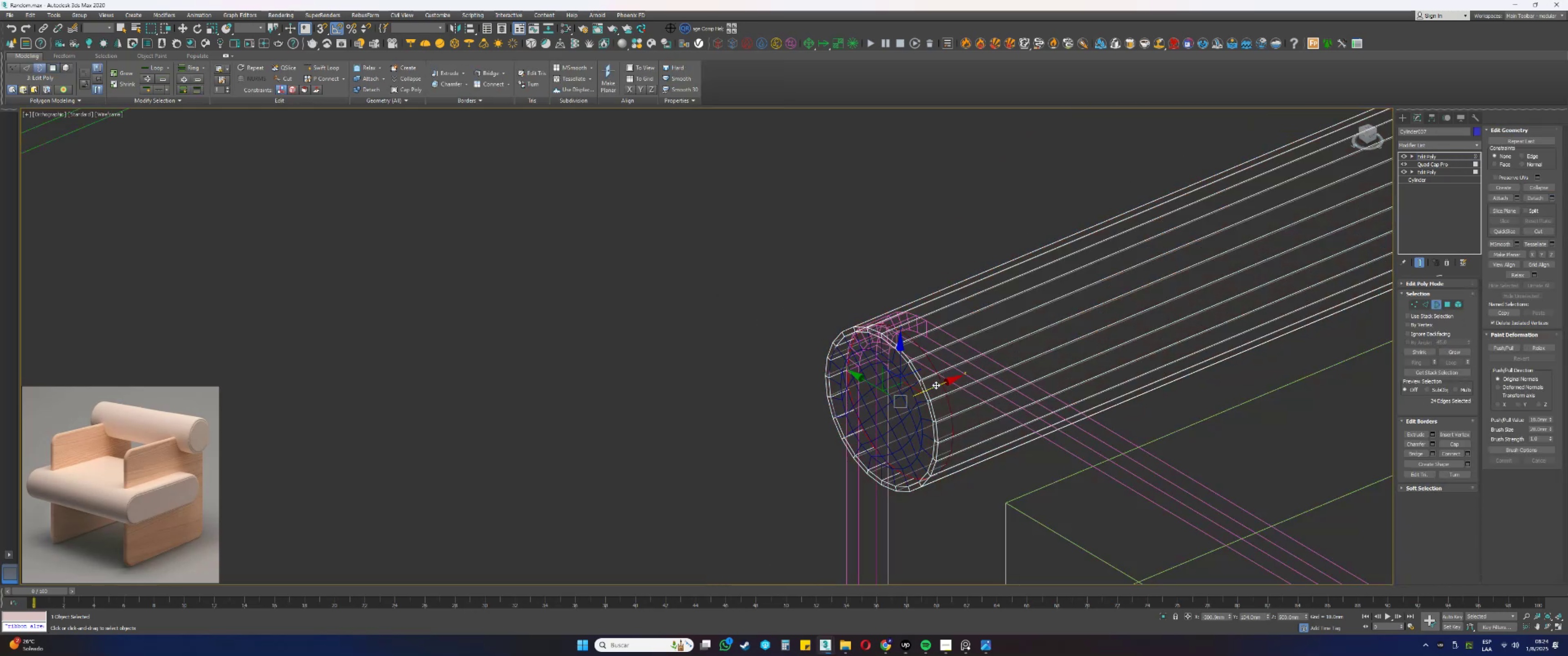 
key(Alt+AltLeft)
 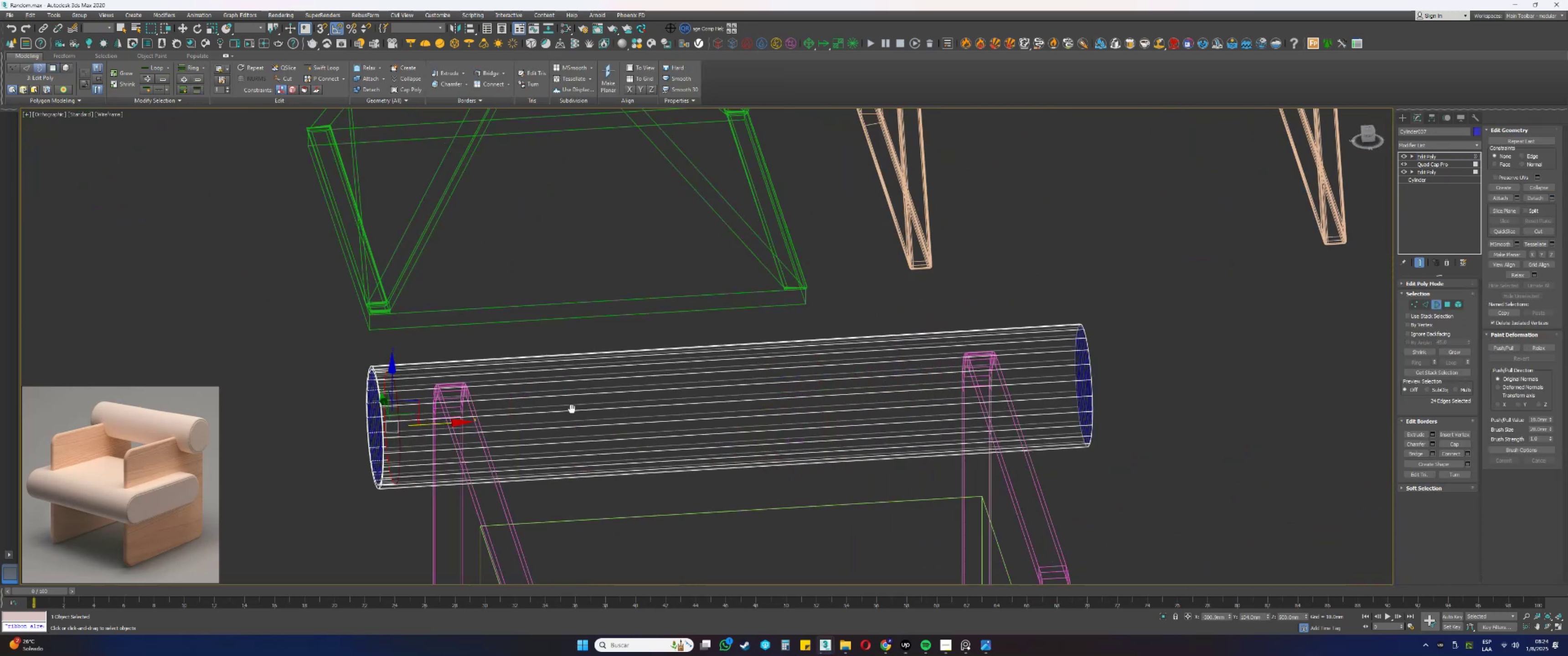 
left_click_drag(start_coordinate=[1146, 372], to_coordinate=[1045, 364])
 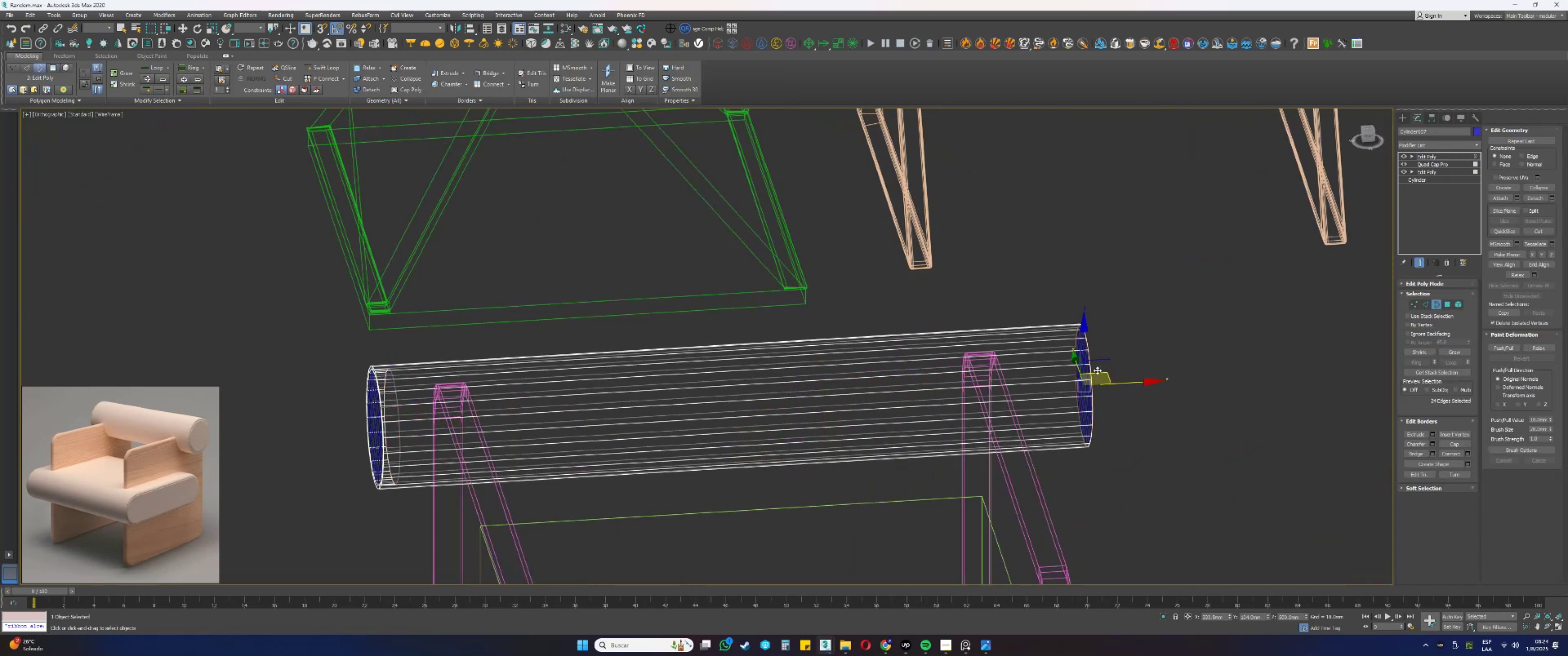 
hold_key(key=ShiftLeft, duration=0.46)
left_click_drag(start_coordinate=[1128, 383], to_coordinate=[1109, 386])
 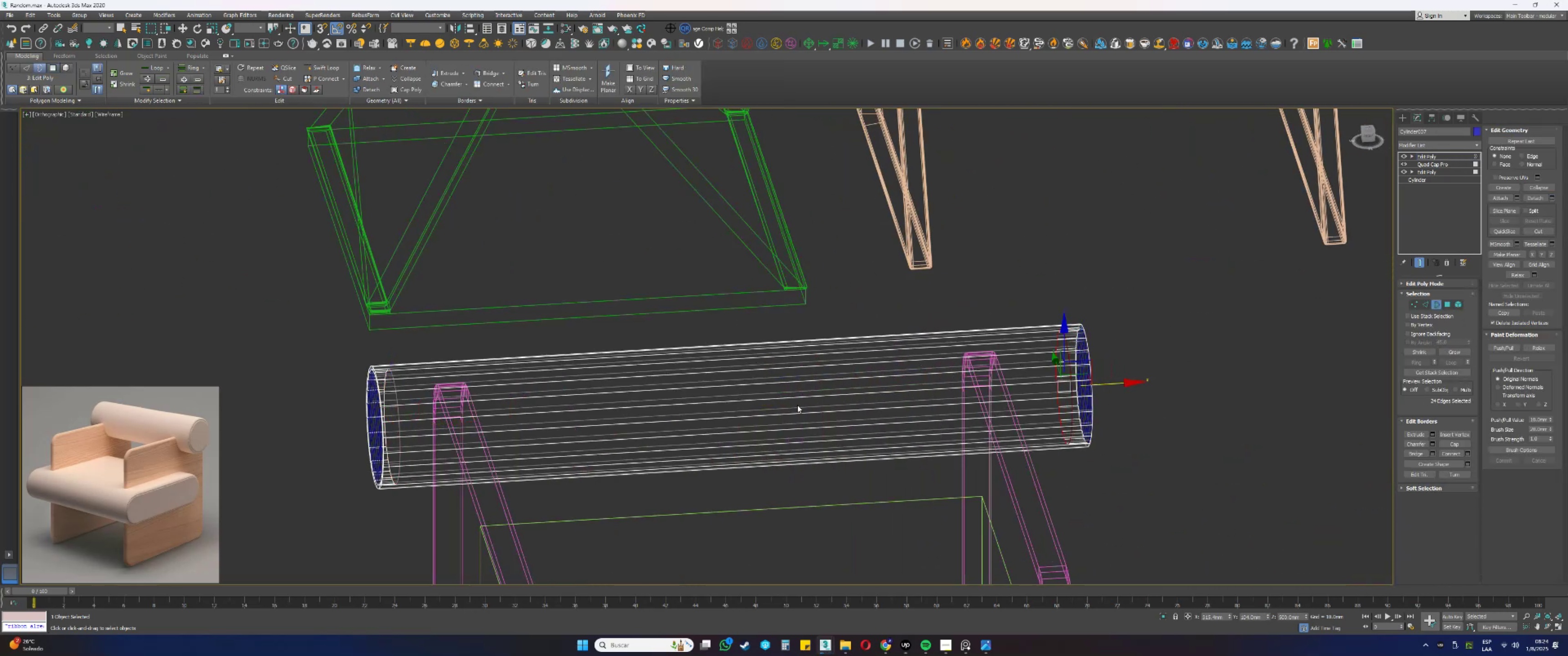 
key(Alt+AltLeft)
 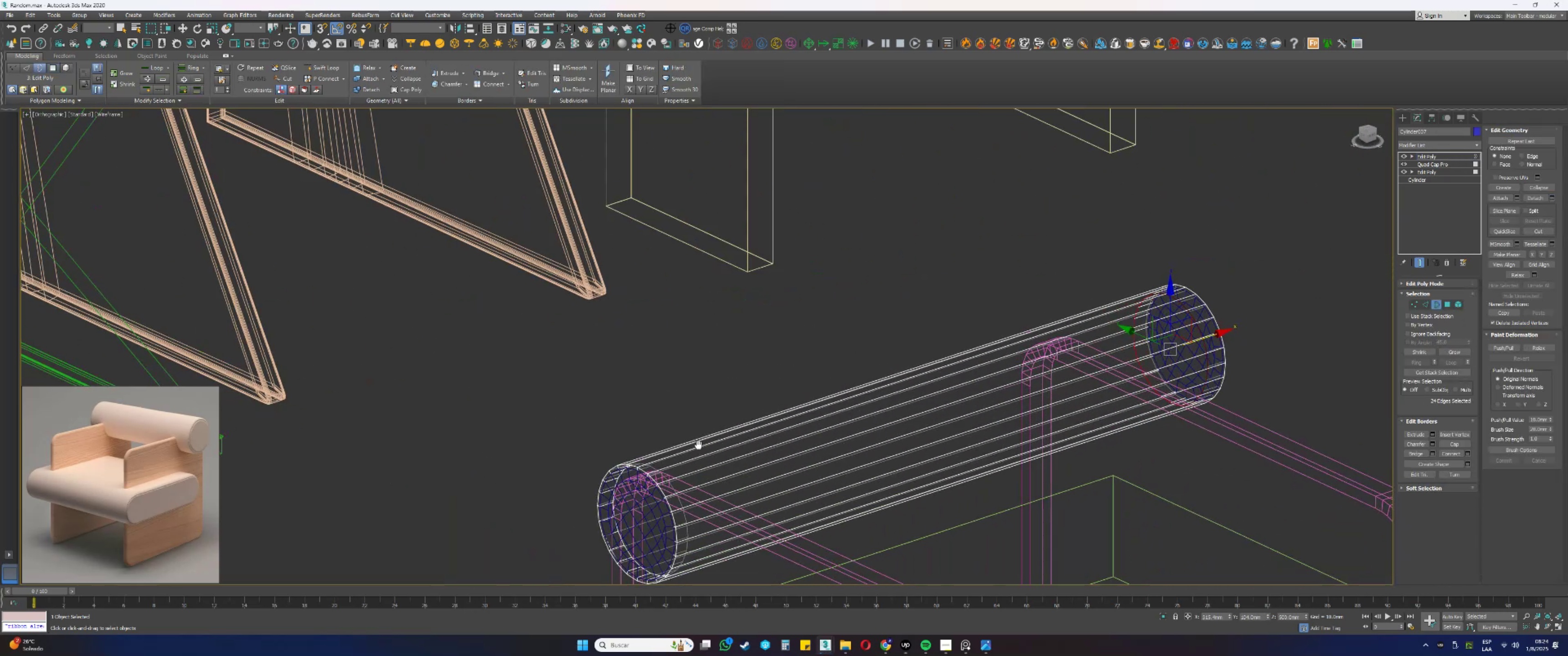 
key(3)
 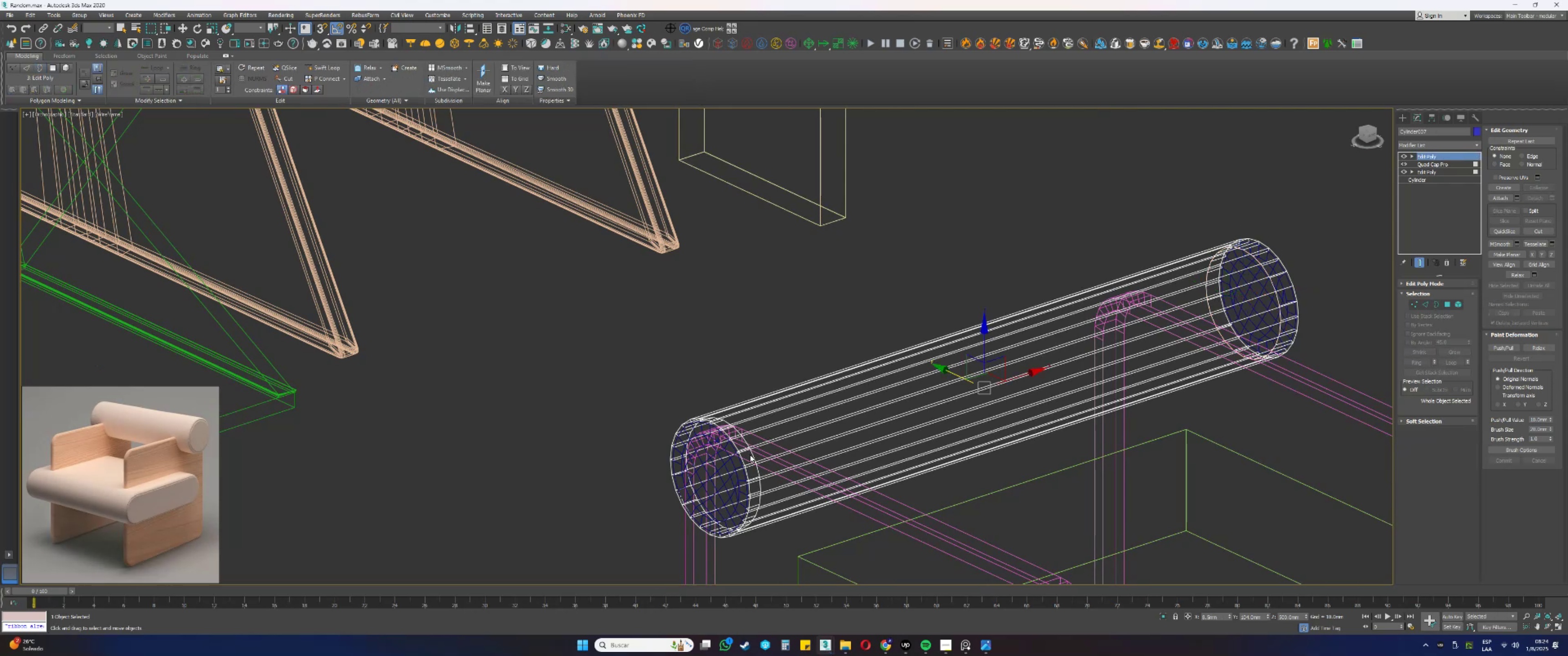 
left_click([734, 462])
 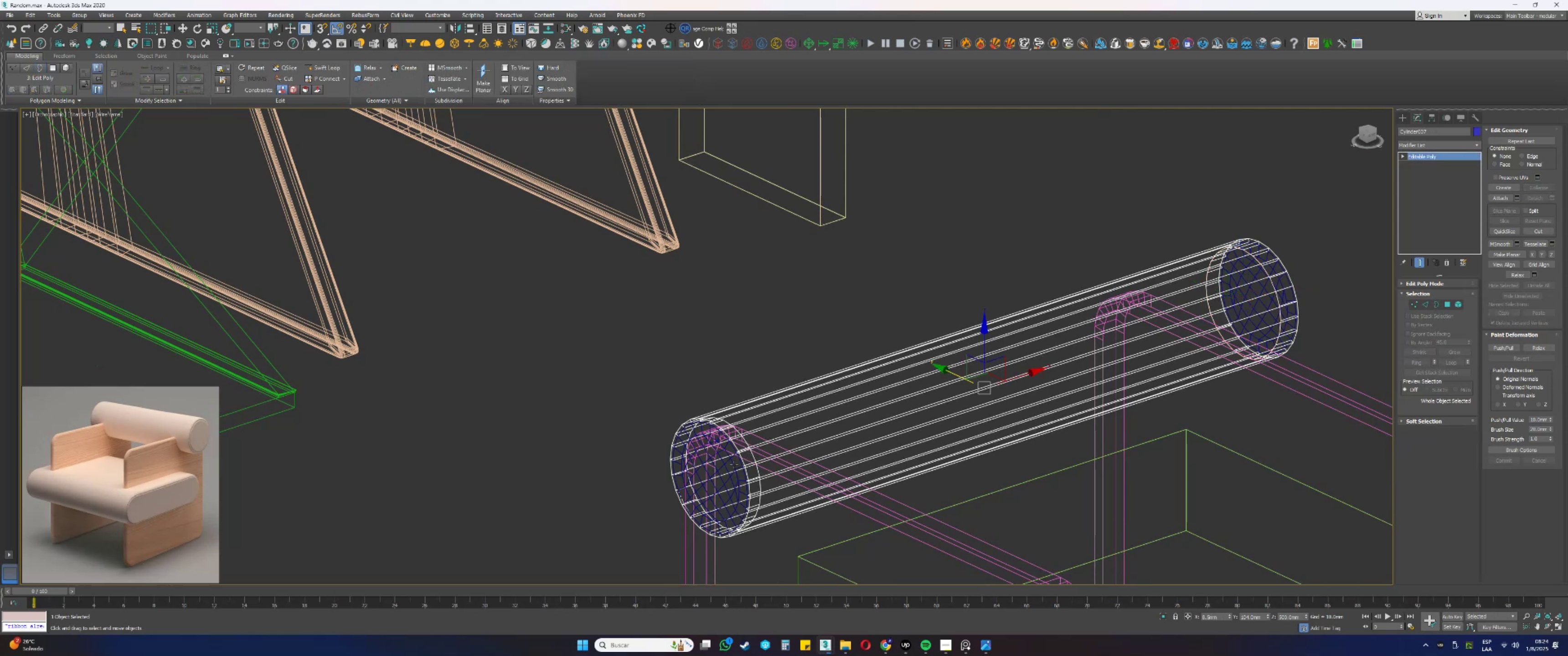 
key(3)
 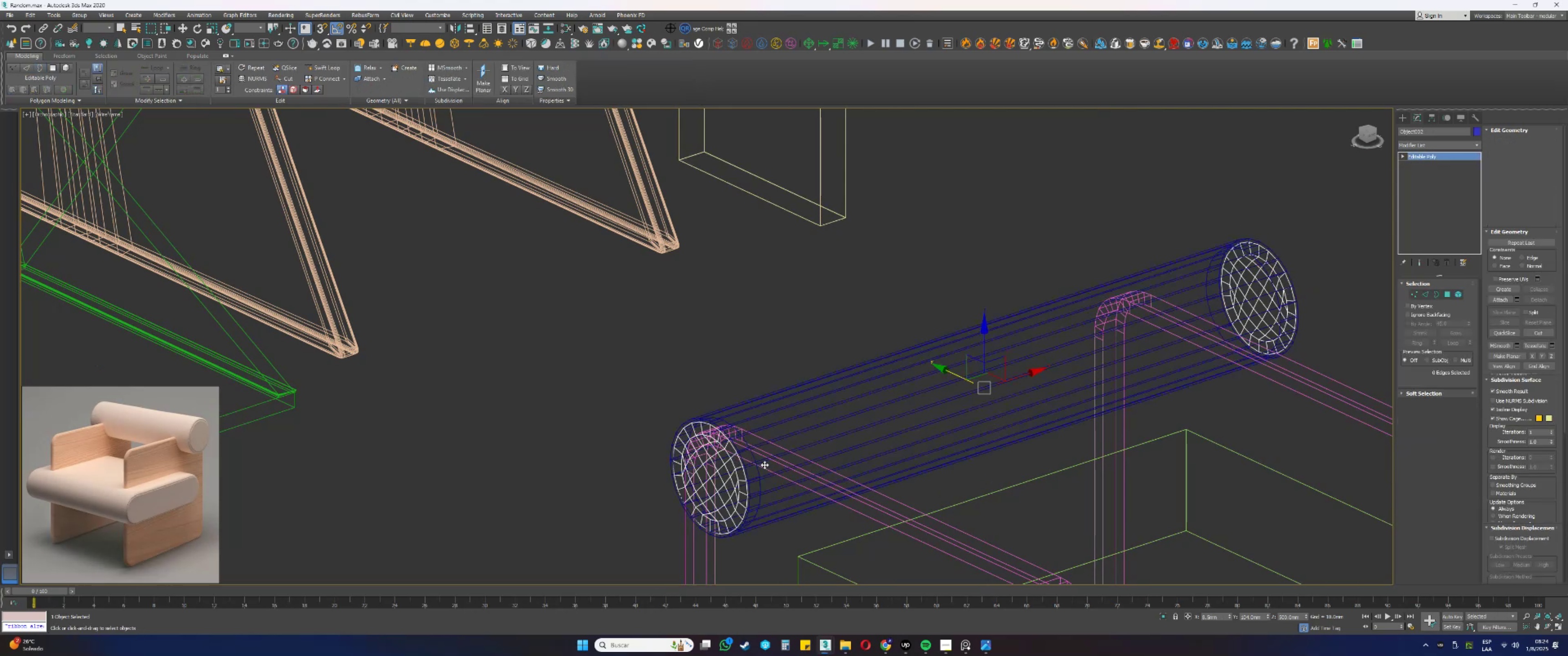 
left_click_drag(start_coordinate=[768, 473], to_coordinate=[732, 461])
 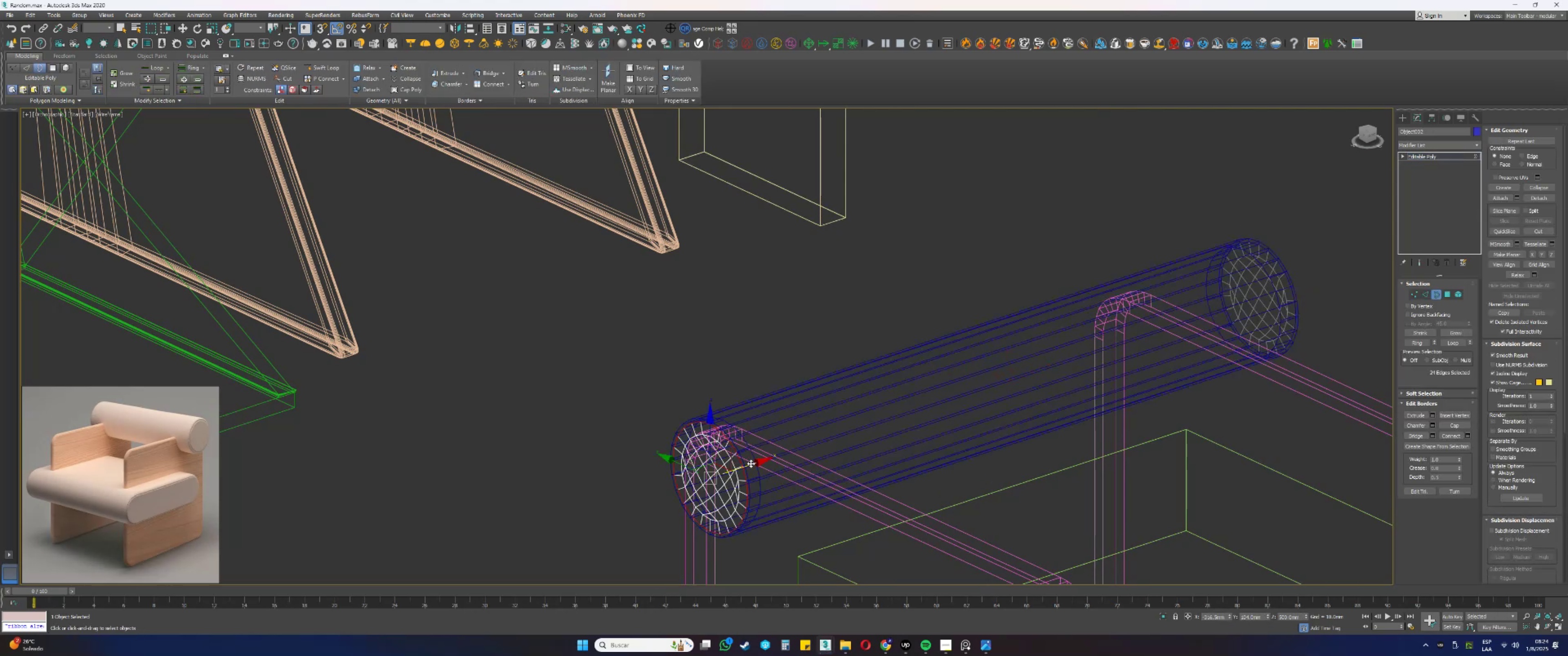 
key(Shift+ShiftLeft)
 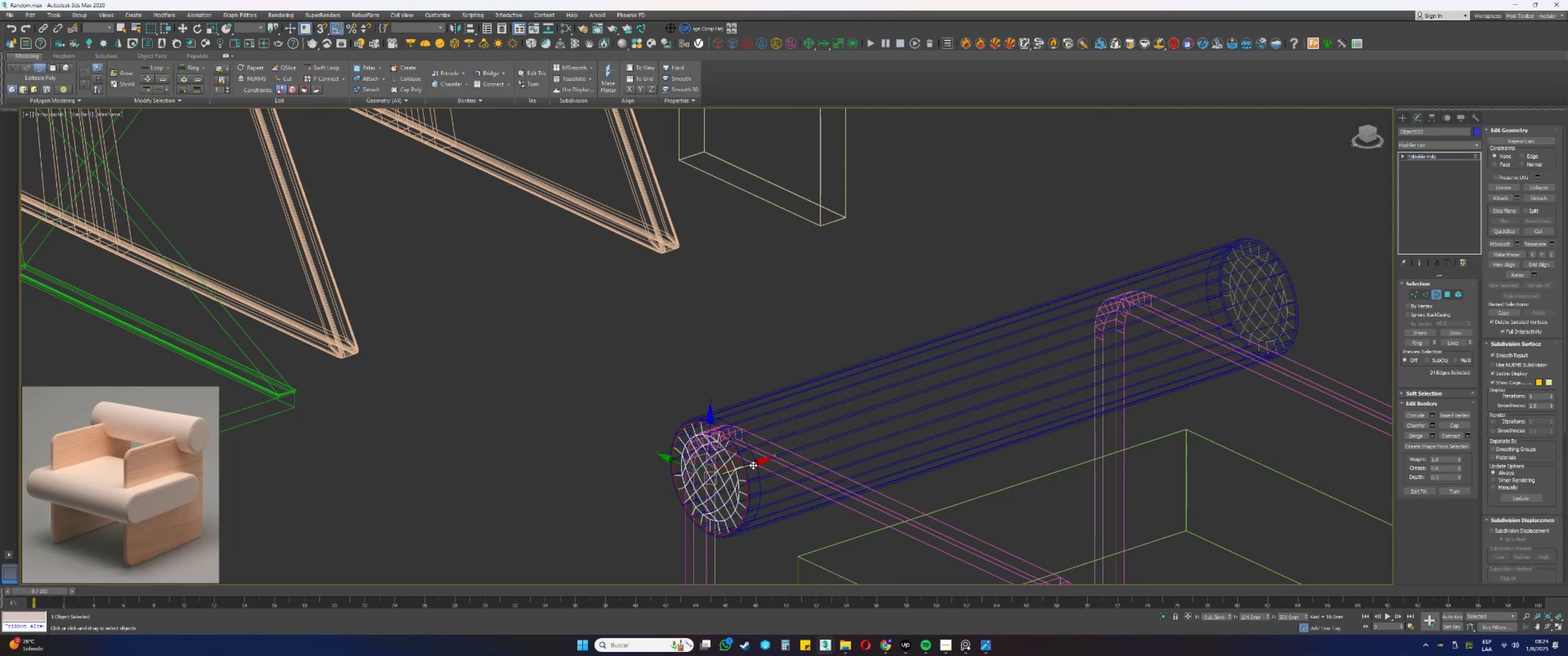 
left_click_drag(start_coordinate=[753, 466], to_coordinate=[753, 457])
 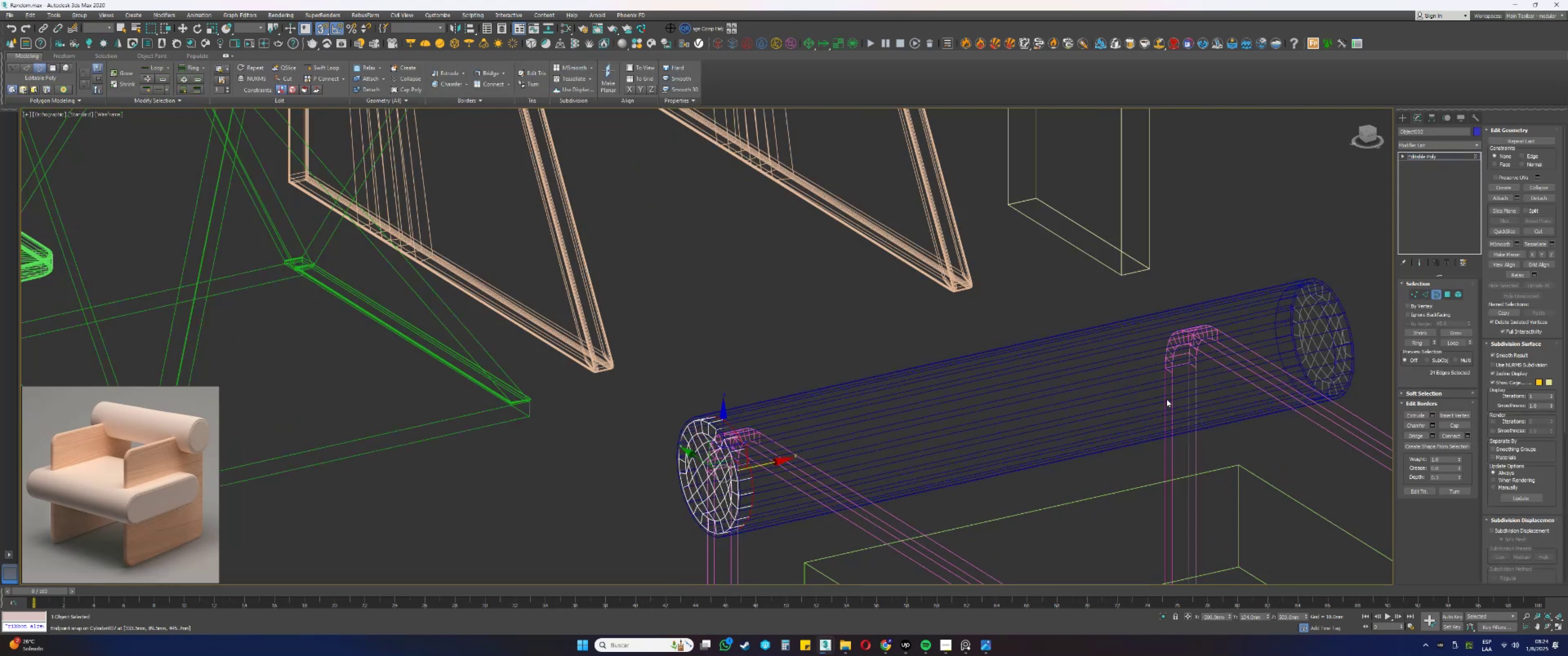 
key(S)
 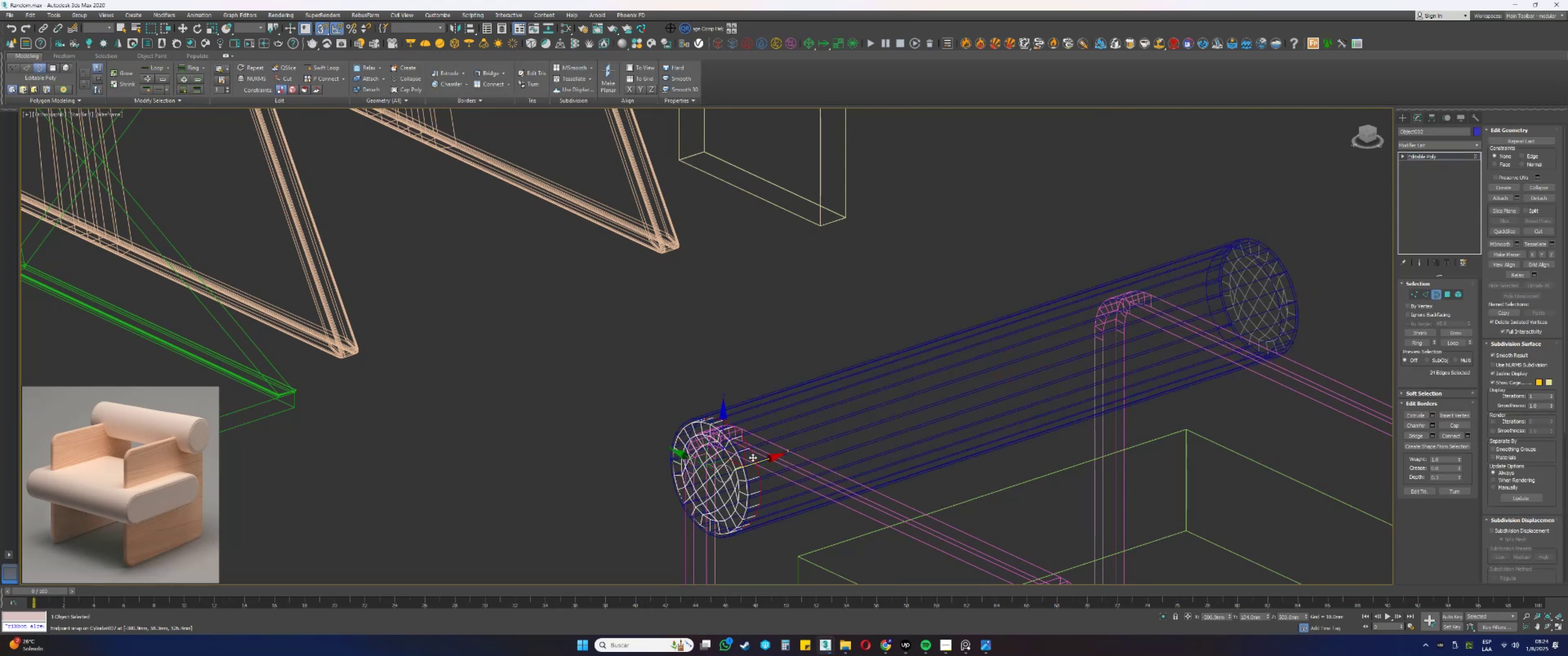 
key(Alt+AltLeft)
 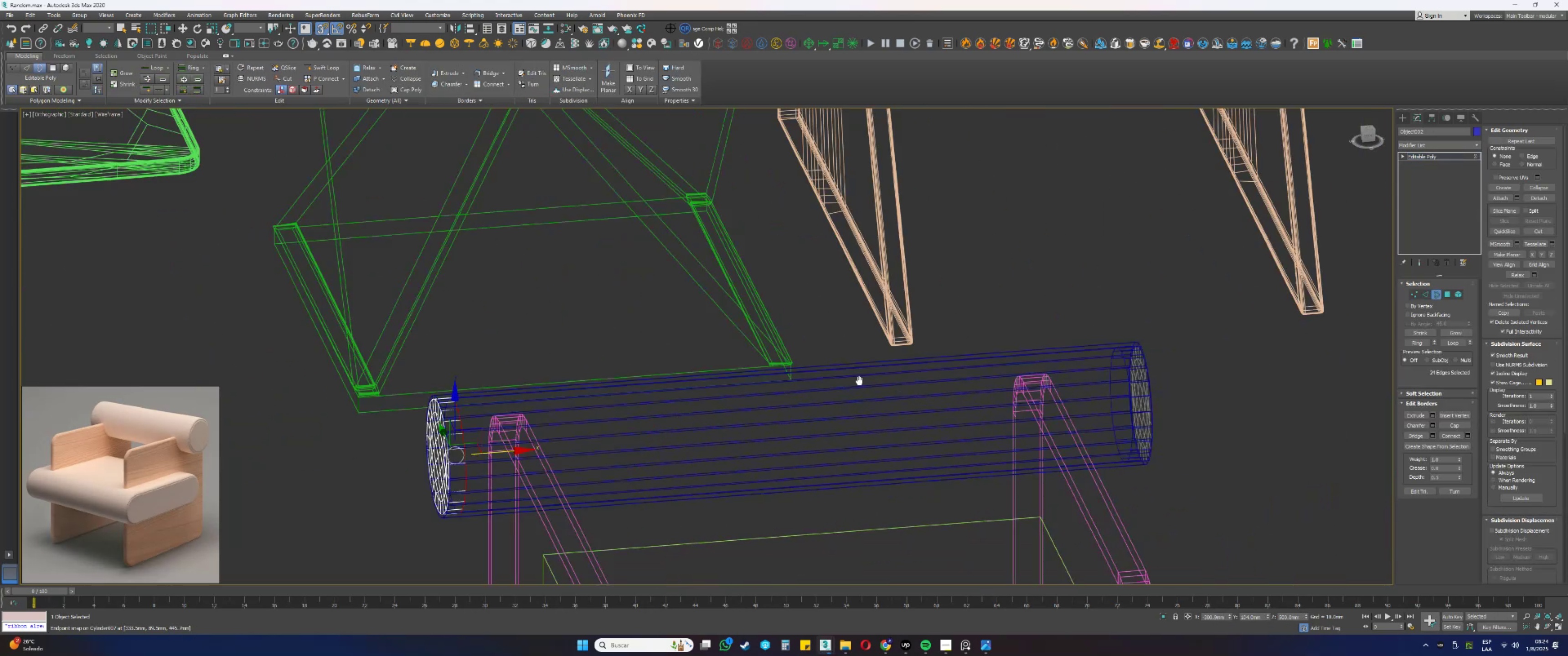 
scroll: coordinate [1113, 441], scroll_direction: up, amount: 2.0
 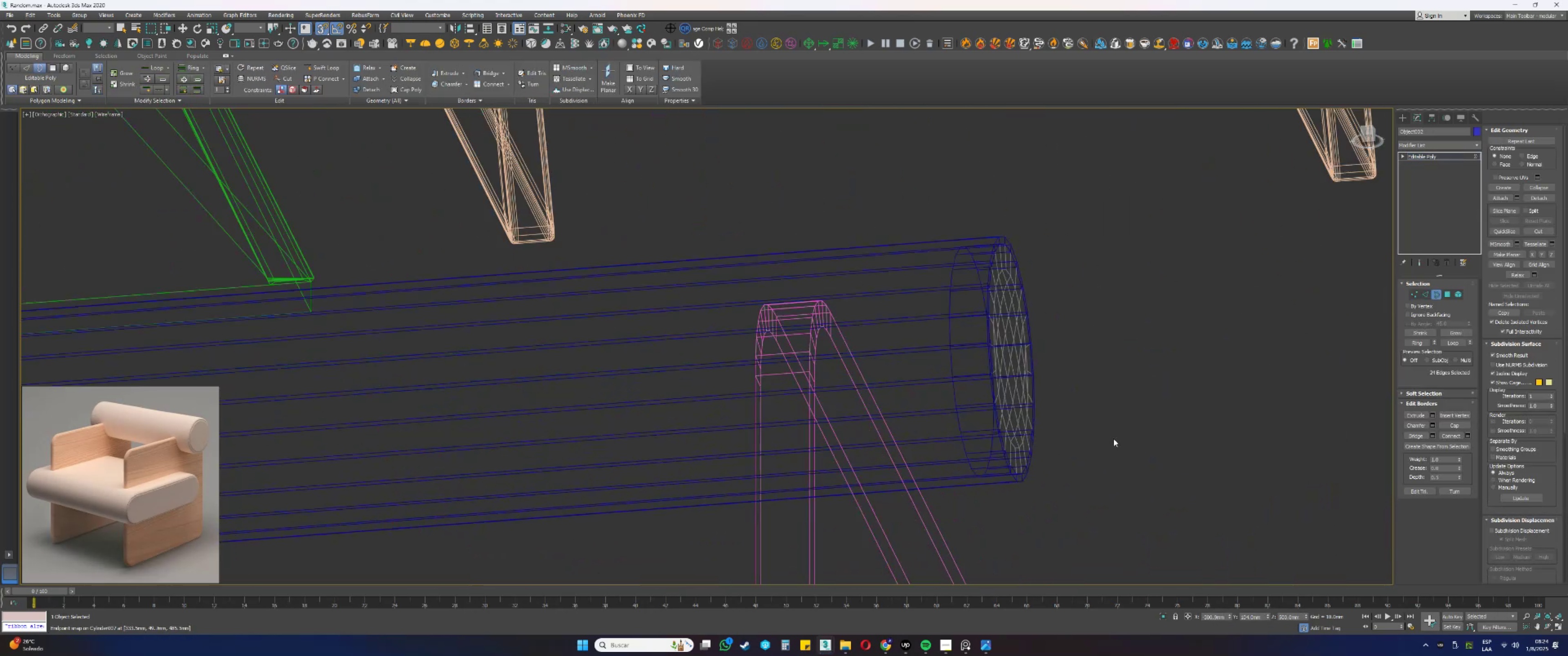 
left_click_drag(start_coordinate=[1088, 413], to_coordinate=[931, 390])
 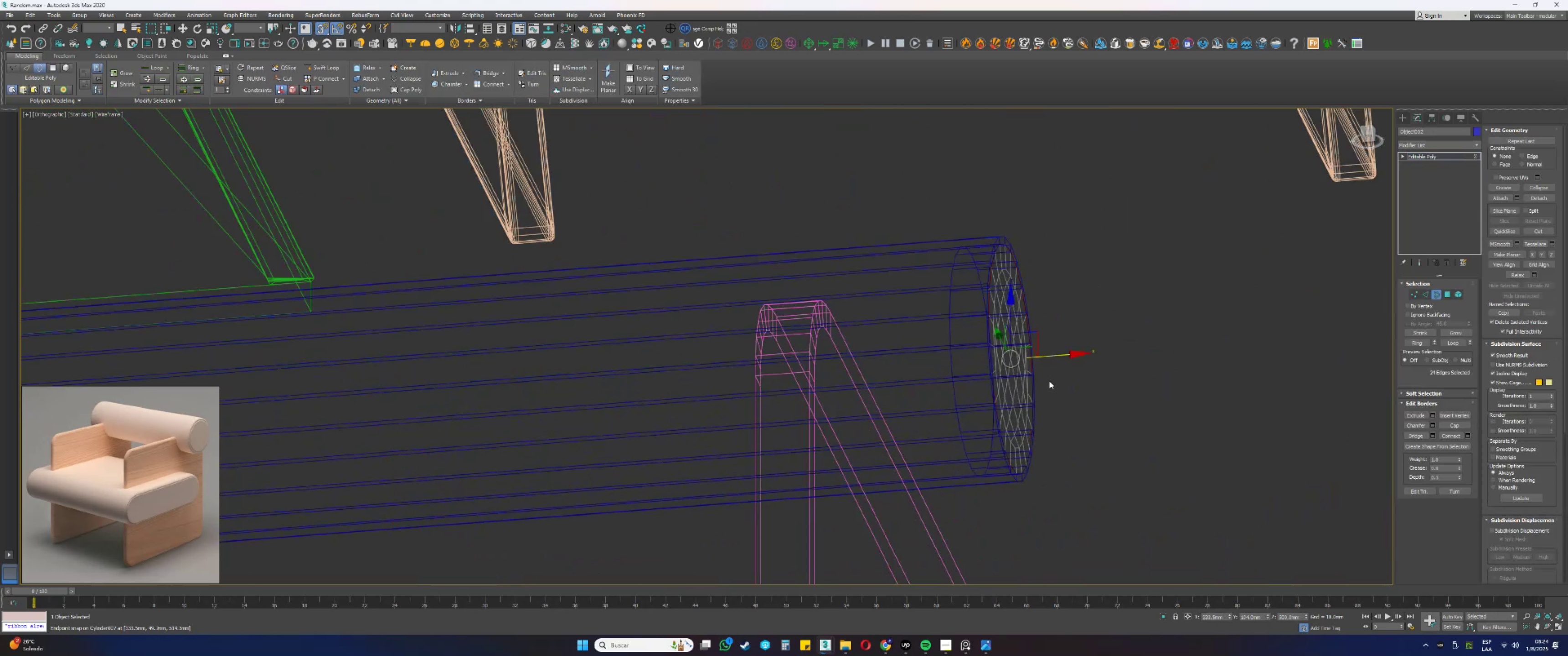 
hold_key(key=ShiftLeft, duration=0.36)
left_click_drag(start_coordinate=[1057, 355], to_coordinate=[956, 365])
 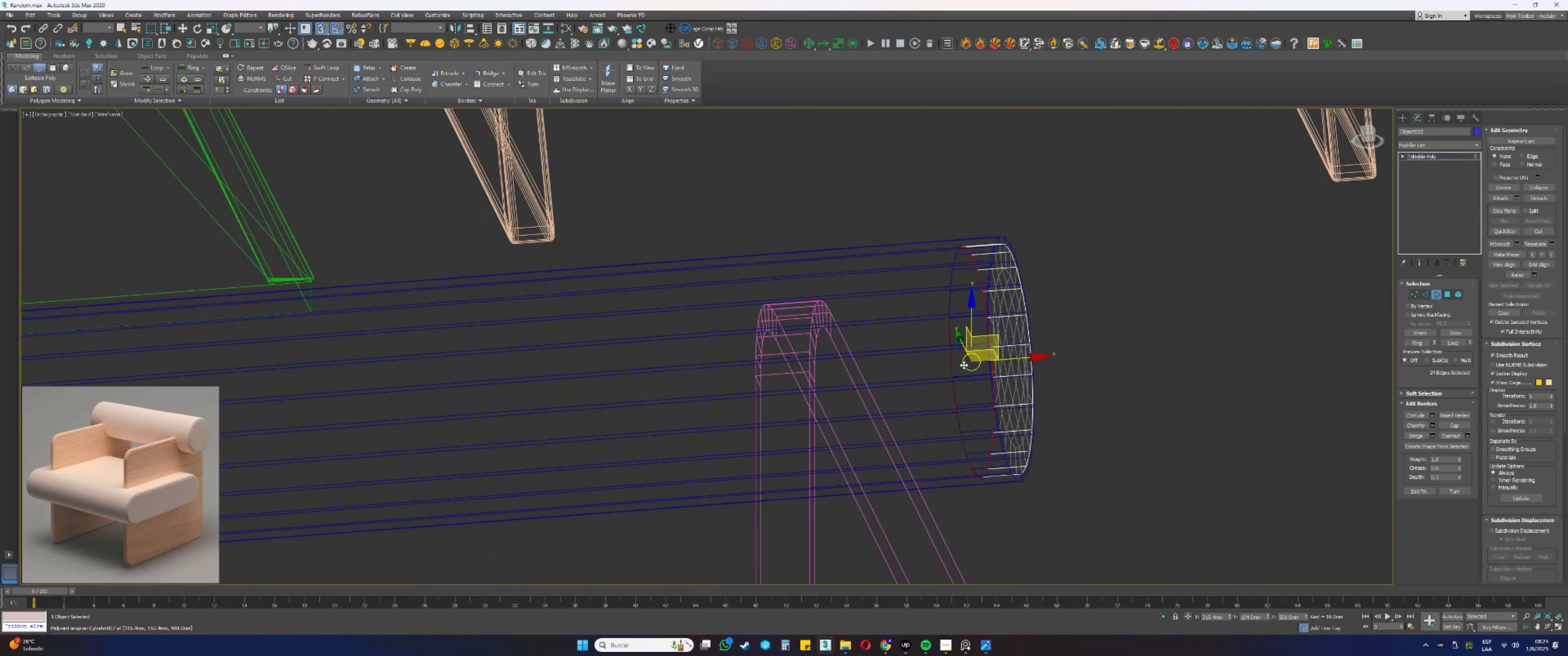 
scroll: coordinate [989, 364], scroll_direction: down, amount: 4.0
 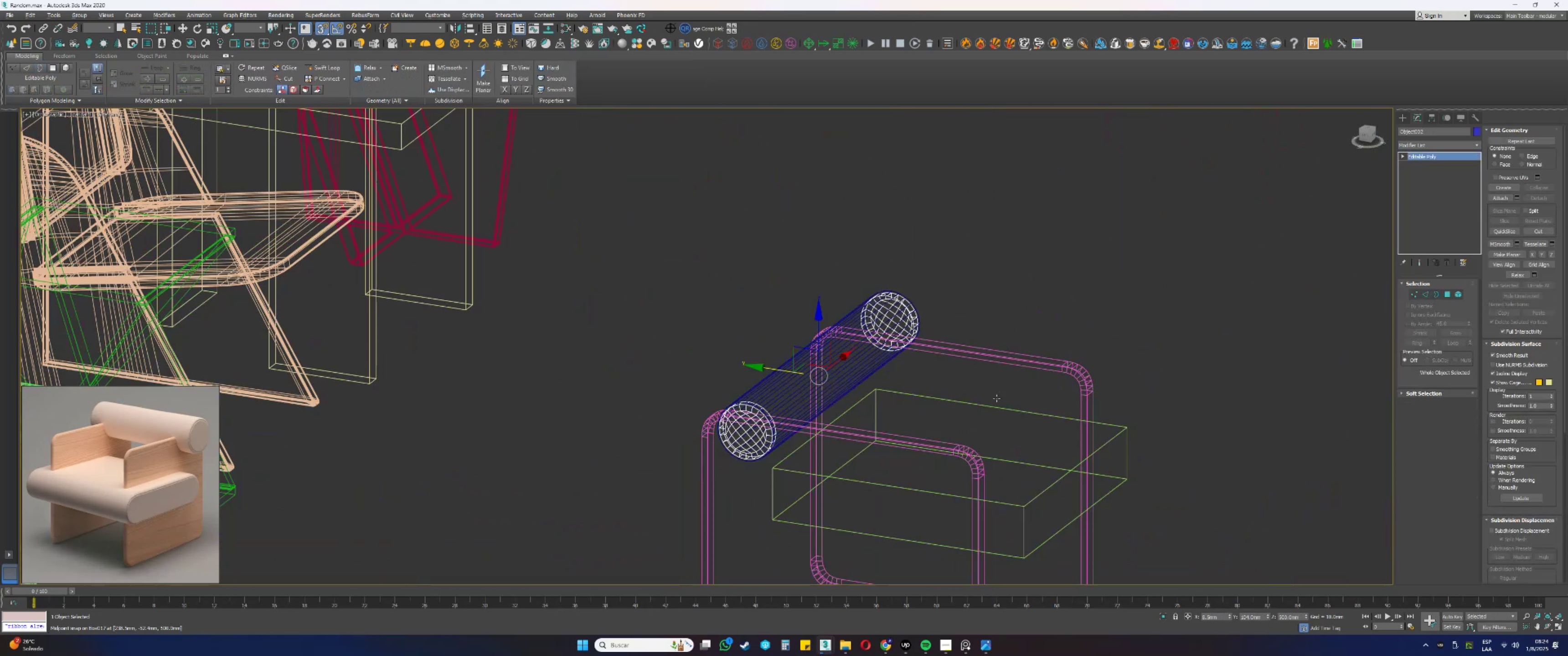 
key(3)
 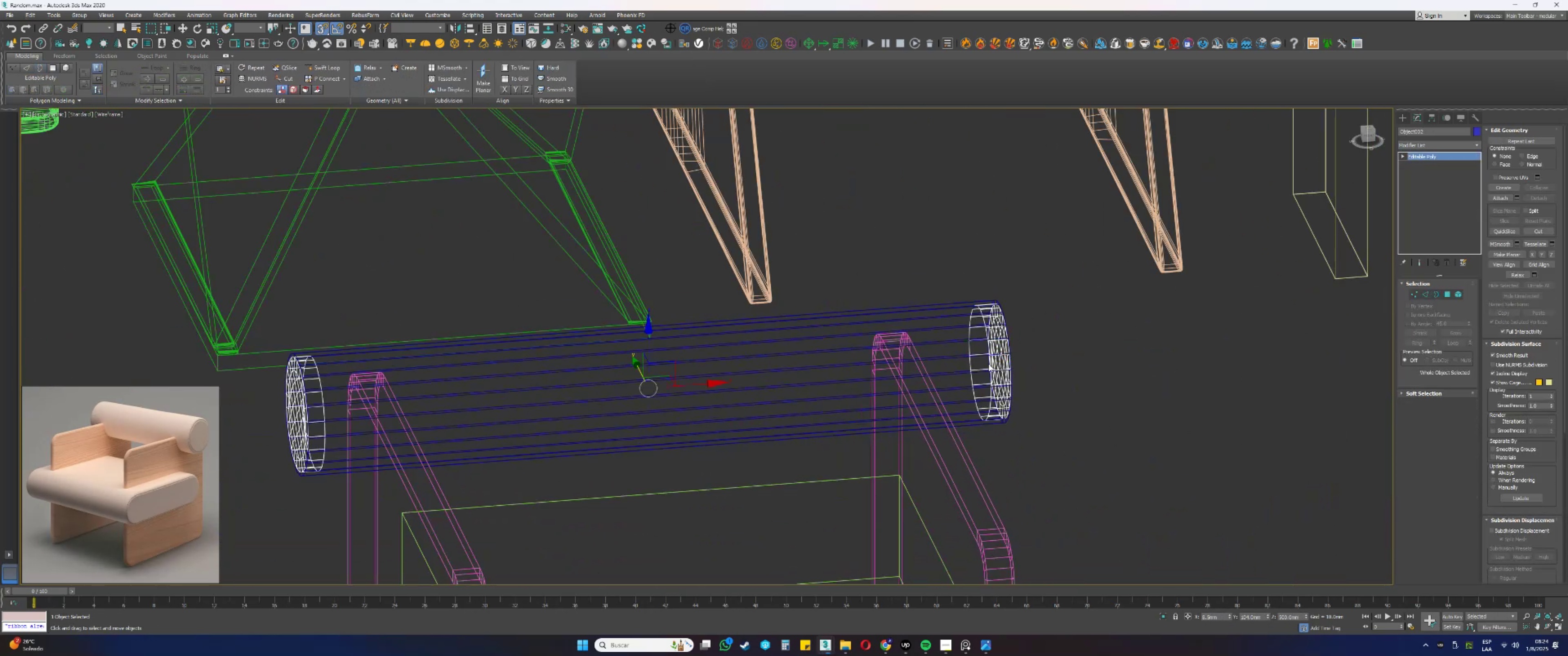 
key(Alt+AltLeft)
 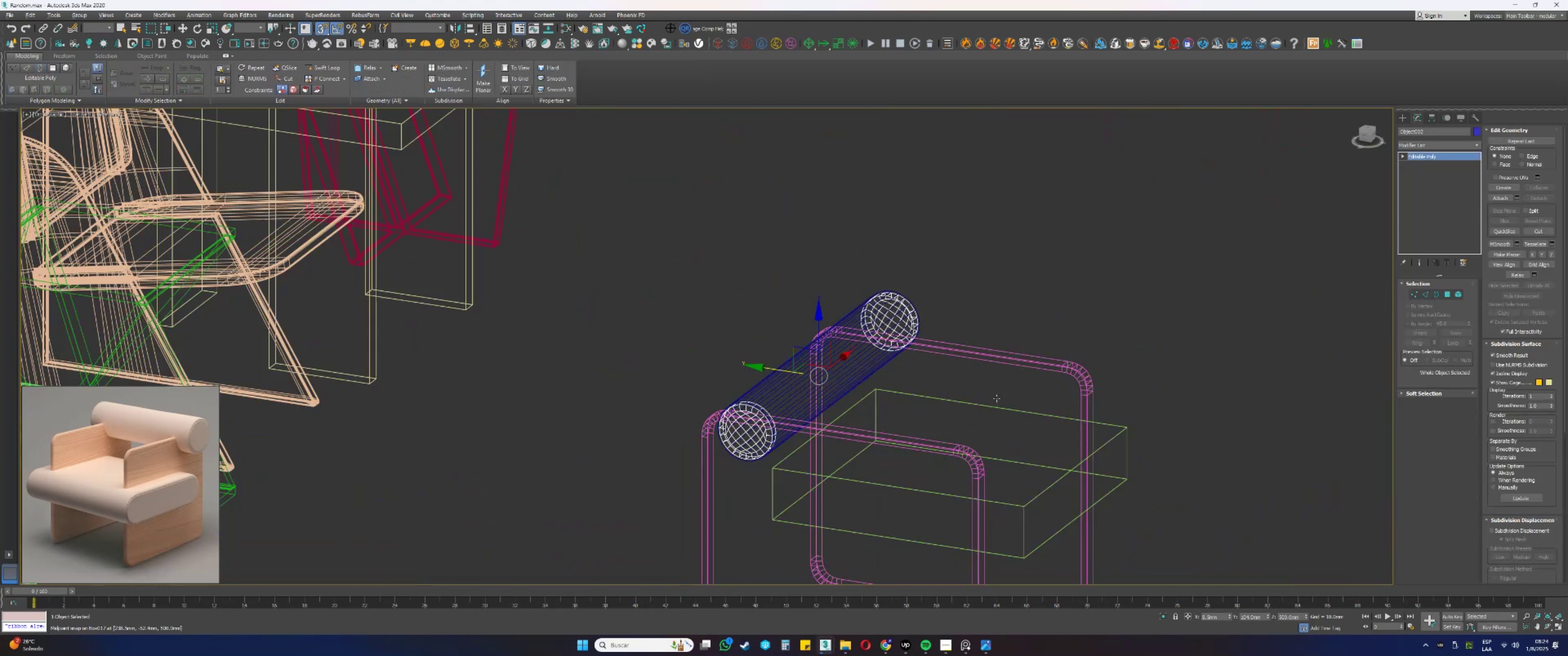 
key(Q)
 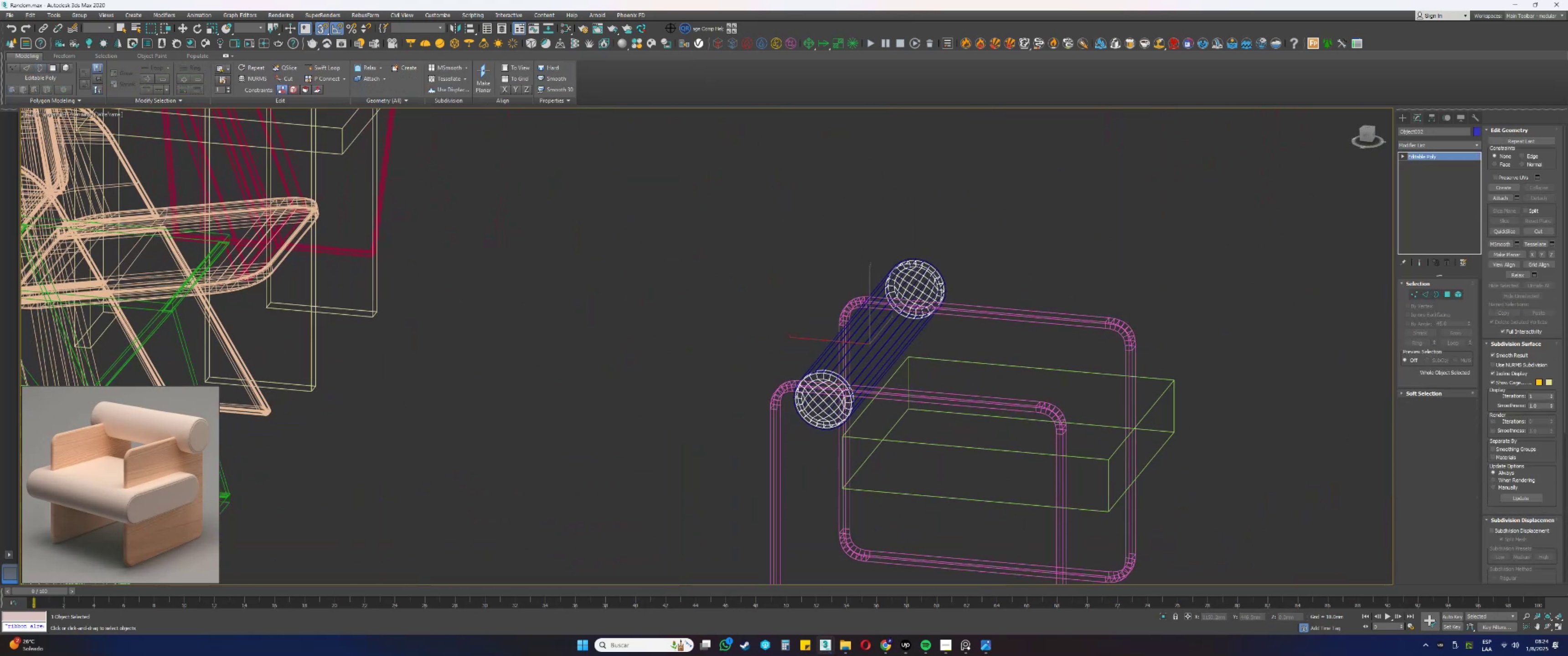 
scroll: coordinate [846, 383], scroll_direction: up, amount: 3.0
 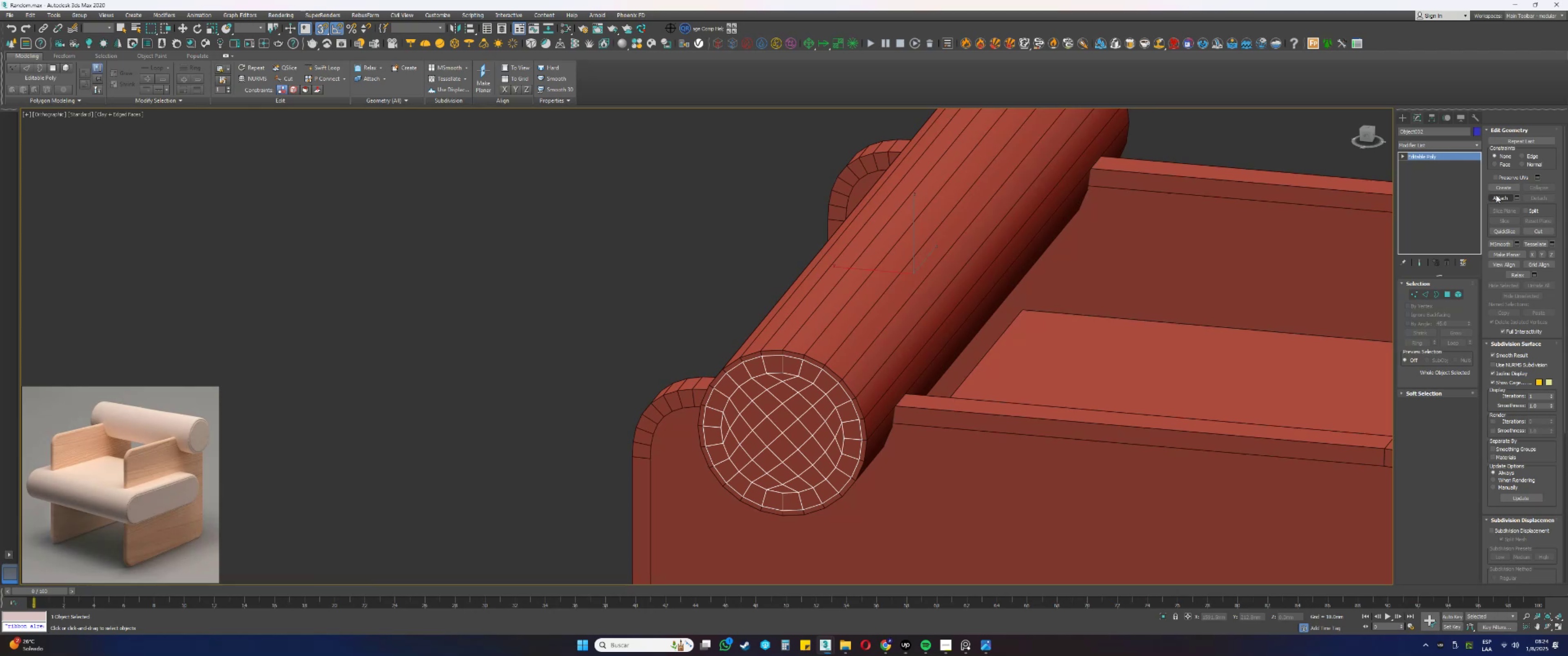 
double_click([924, 296])
 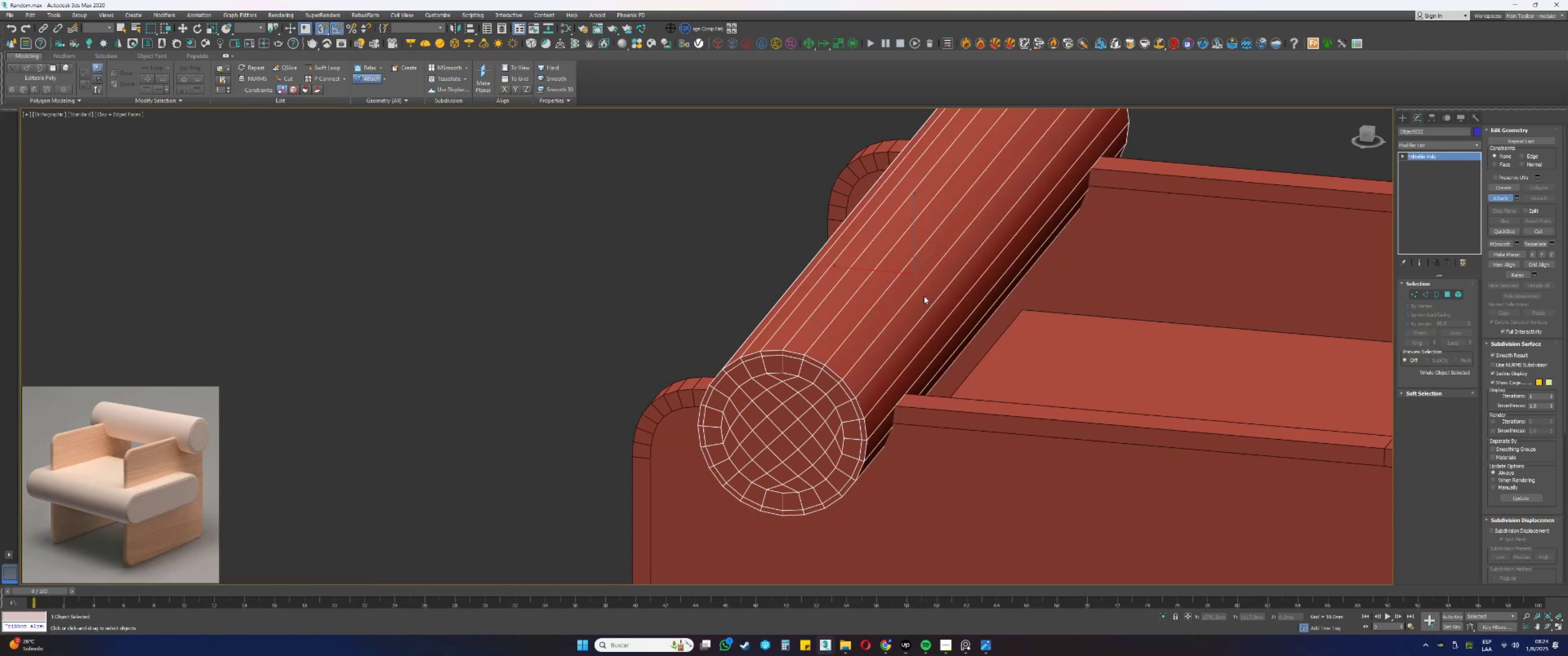 
right_click([924, 296])
 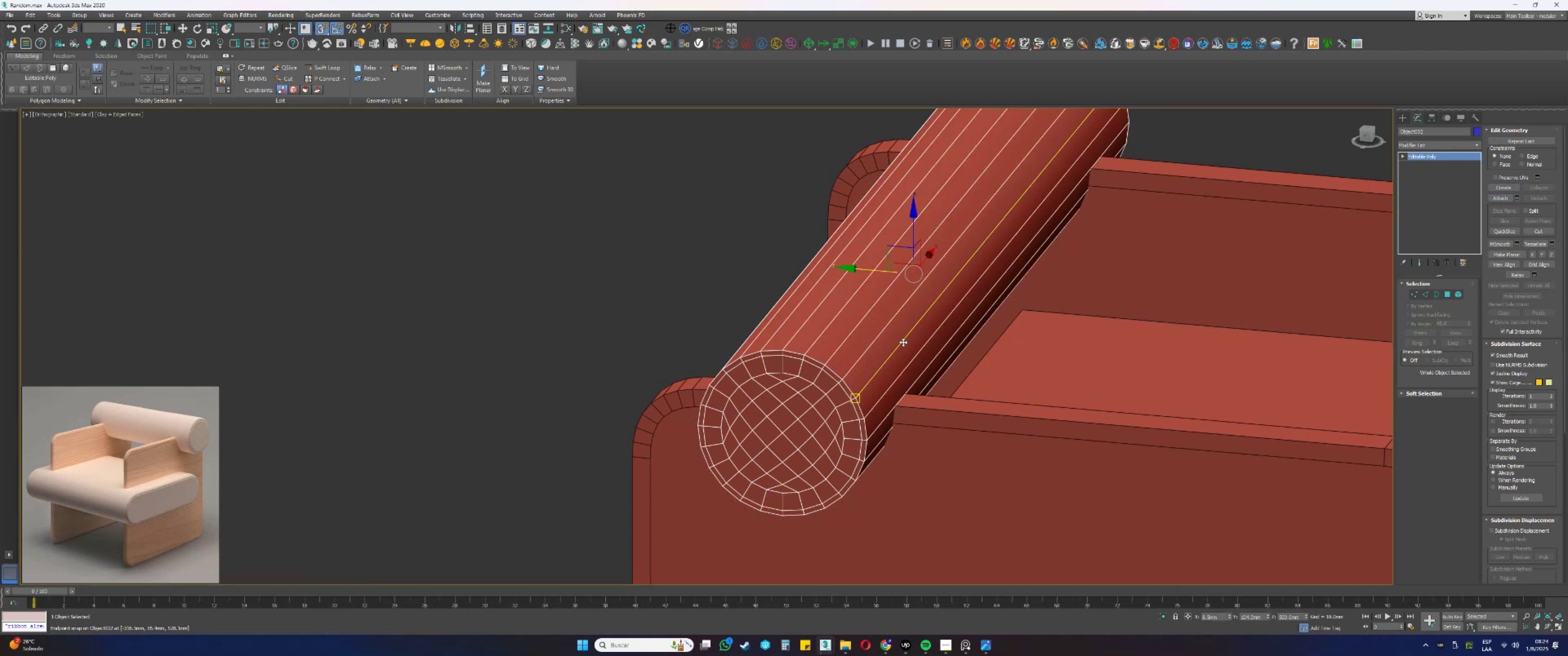 
scroll: coordinate [828, 370], scroll_direction: up, amount: 3.0
 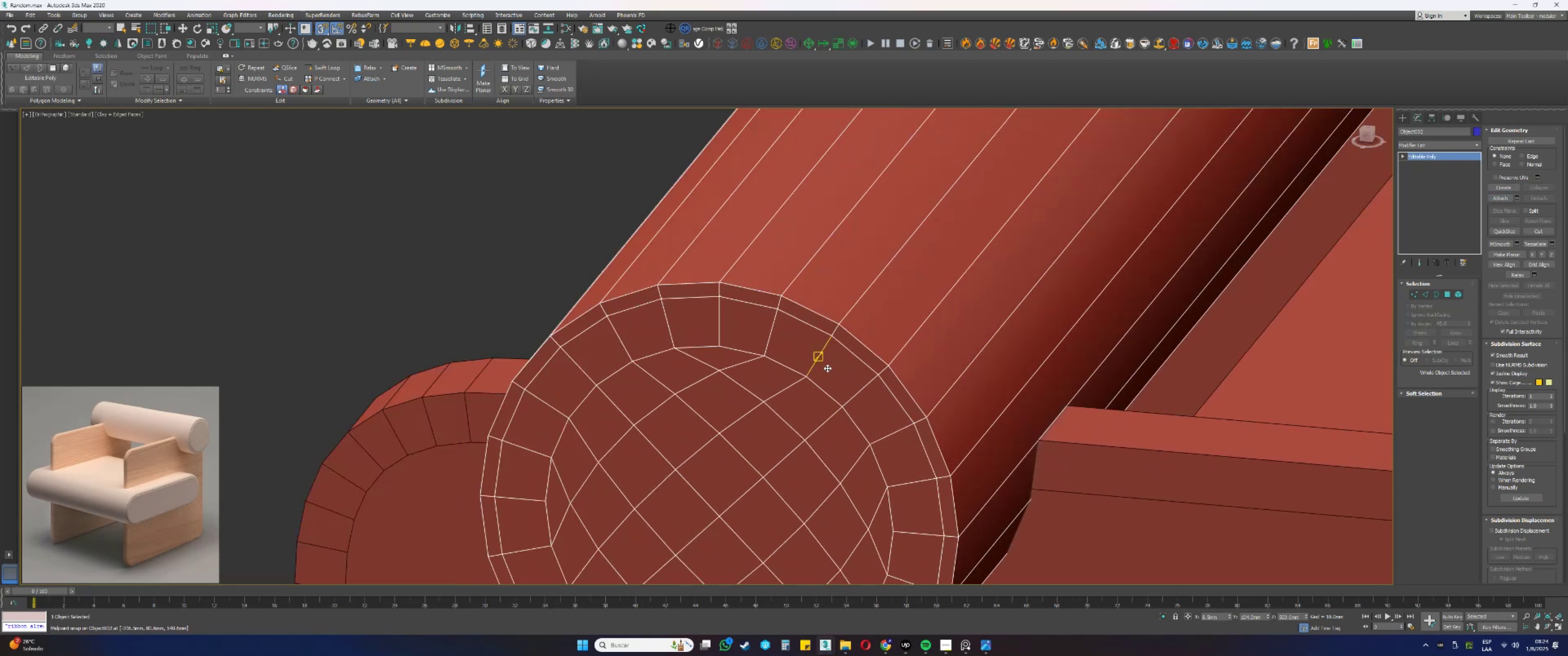 
type(s2qqqqqqqqqq[F3])
 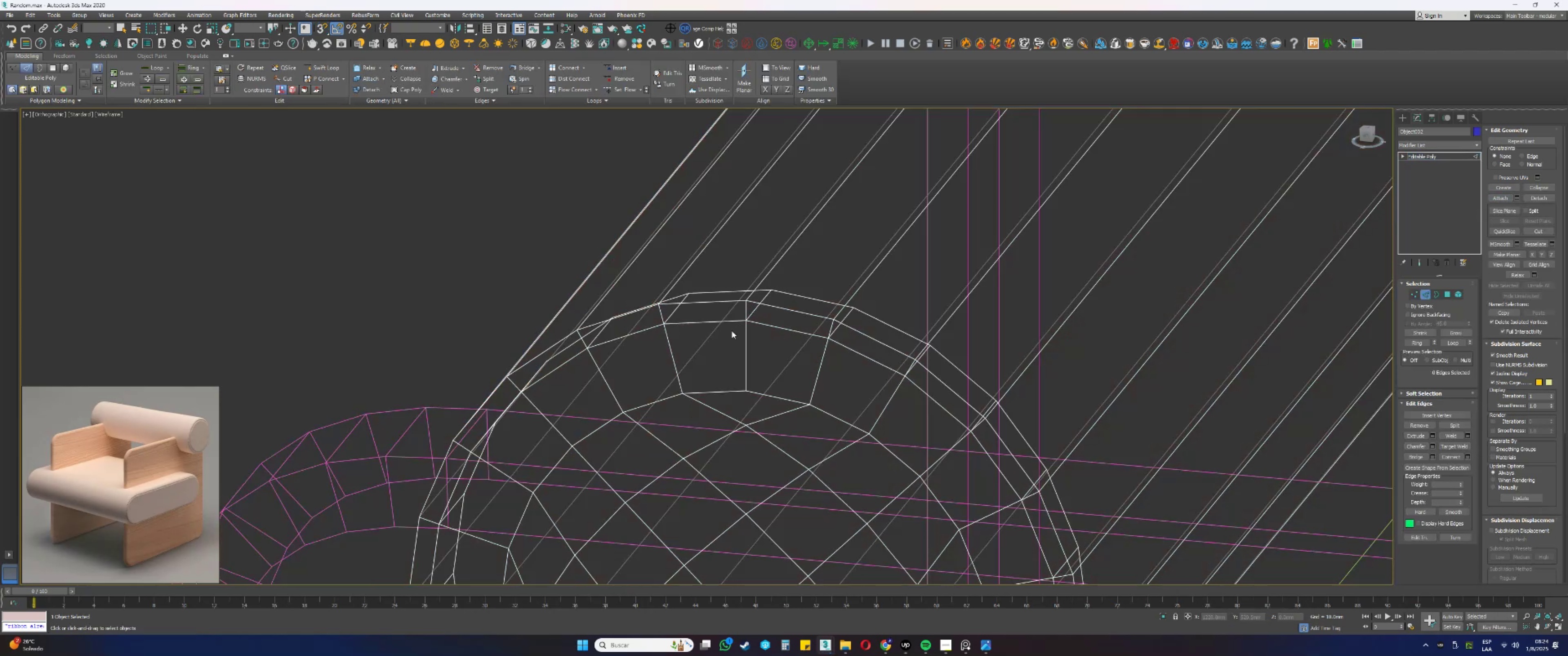 
scroll: coordinate [827, 368], scroll_direction: down, amount: 1.0
 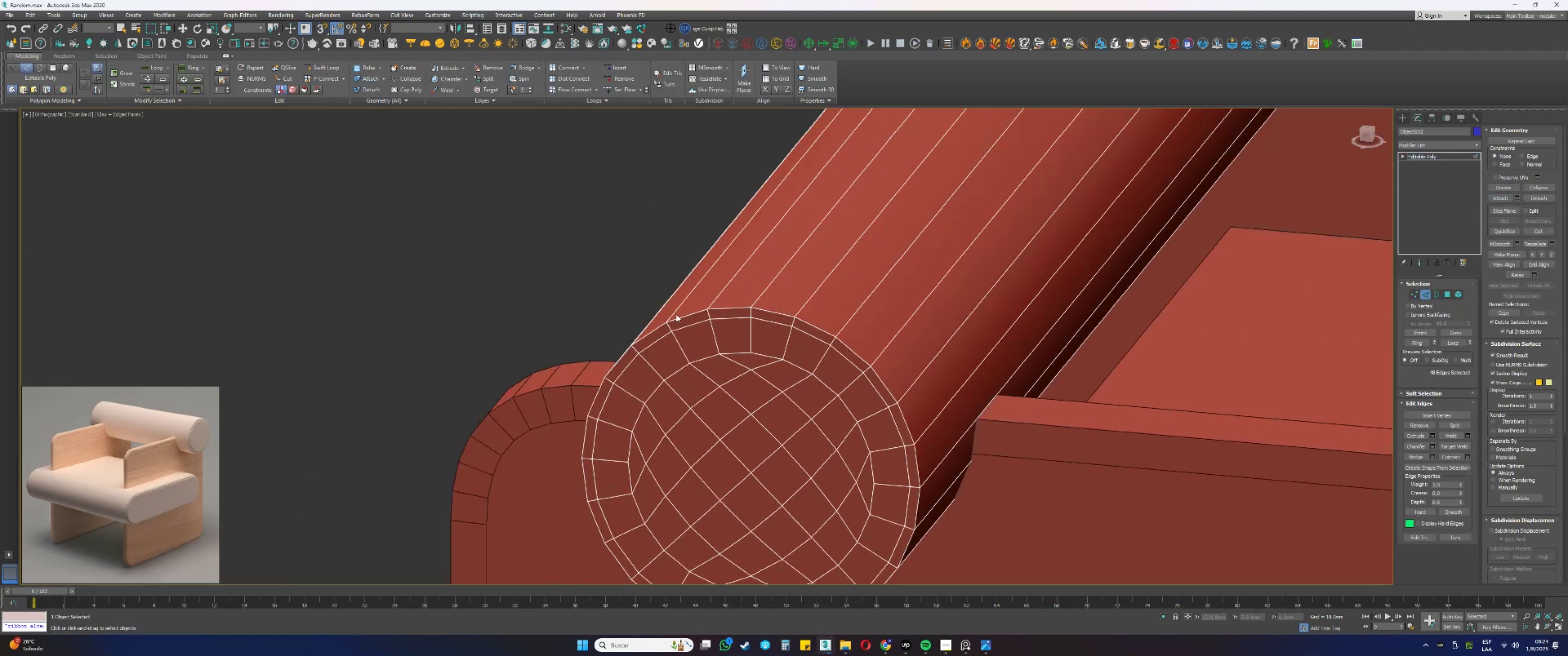 
left_click_drag(start_coordinate=[614, 275], to_coordinate=[593, 305])
 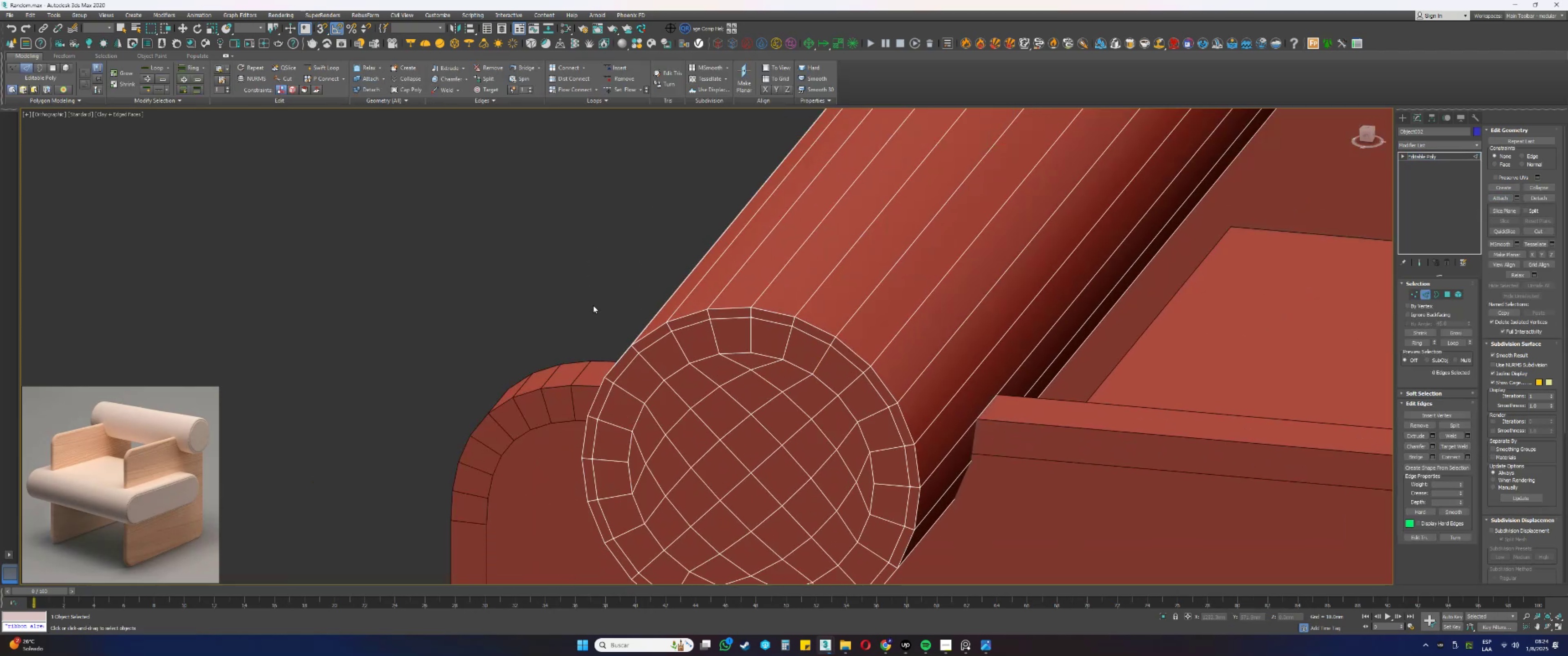 
left_click_drag(start_coordinate=[599, 292], to_coordinate=[587, 312])
 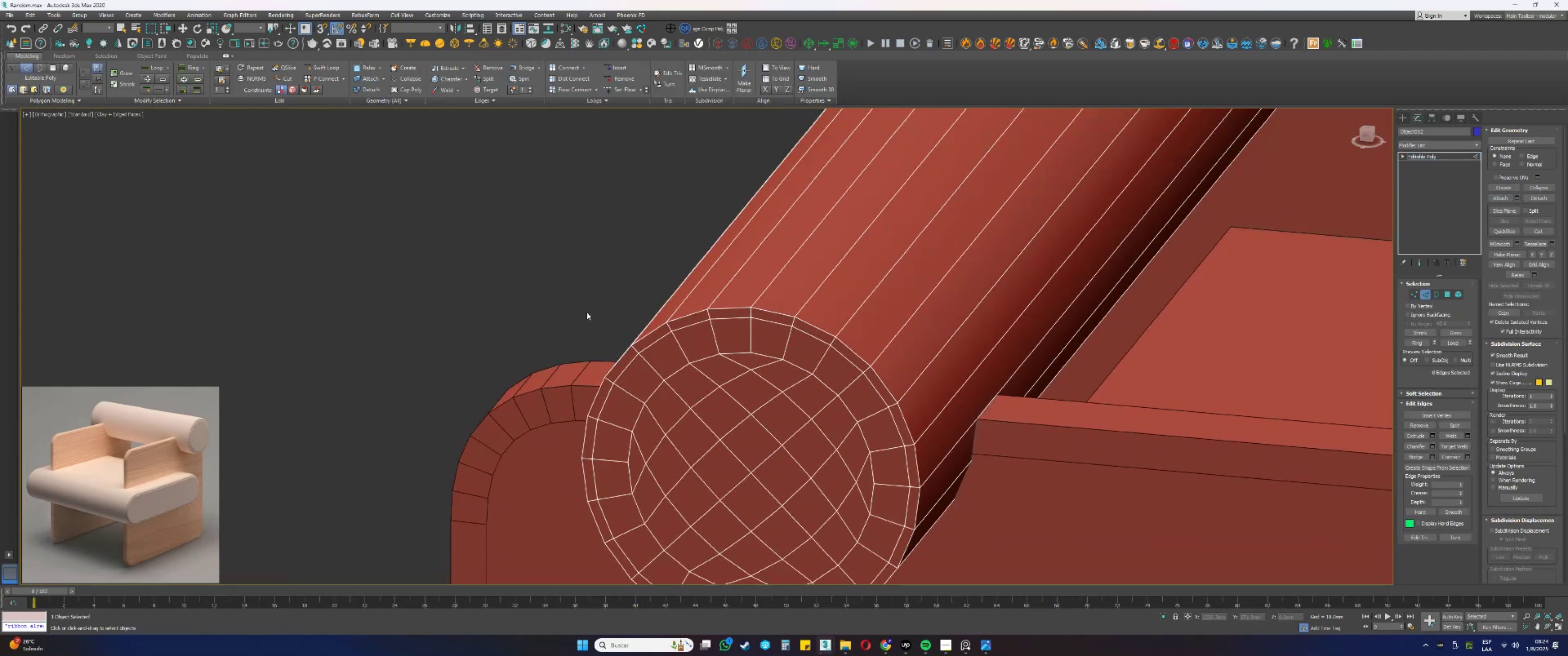 
scroll: coordinate [756, 314], scroll_direction: up, amount: 2.0
 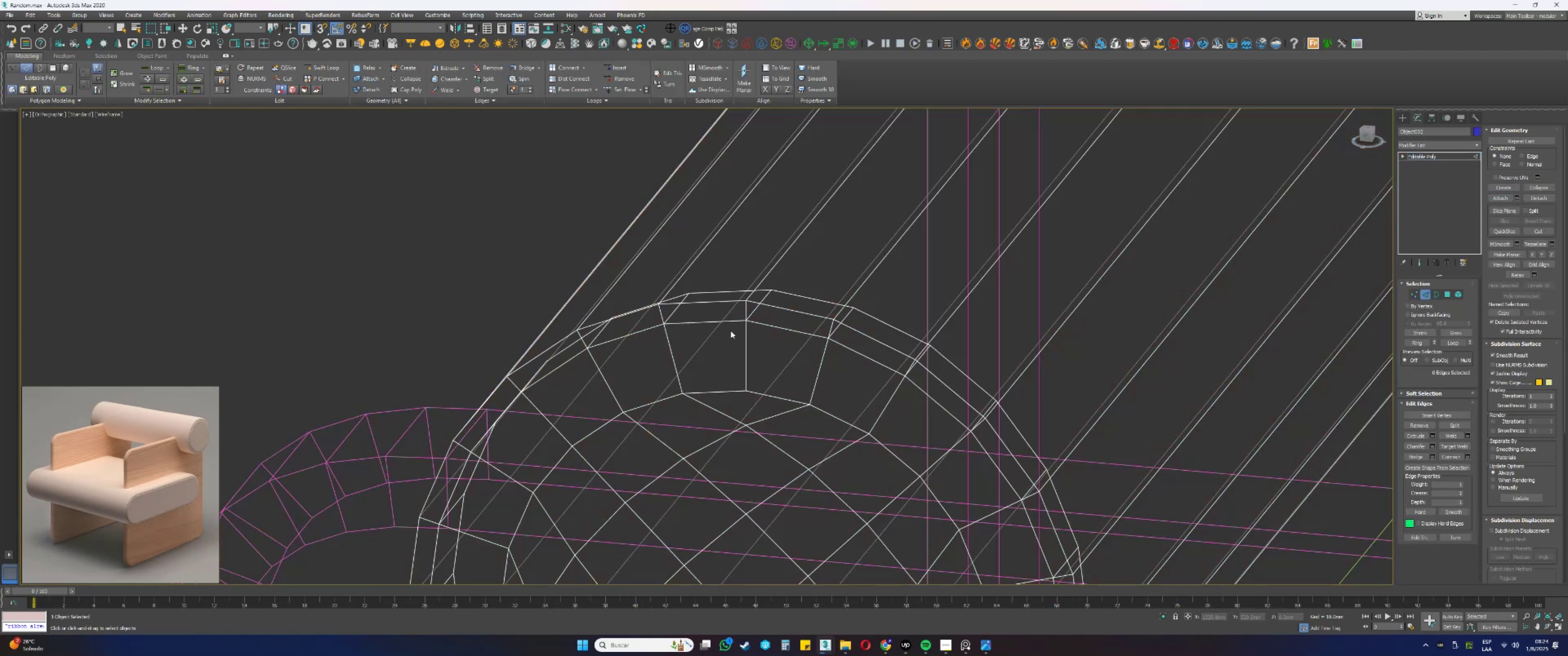 
left_click_drag(start_coordinate=[778, 338], to_coordinate=[775, 305])
 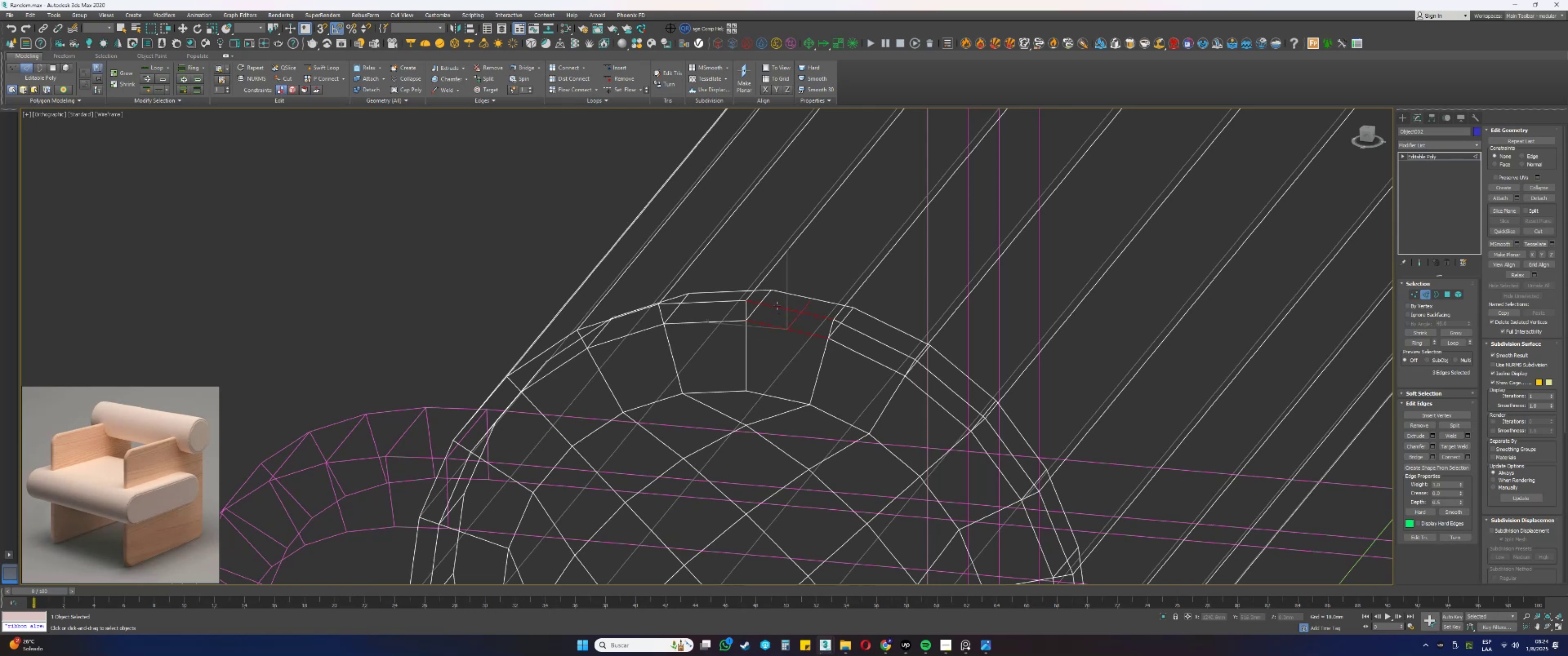 
scroll: coordinate [834, 341], scroll_direction: down, amount: 4.0
 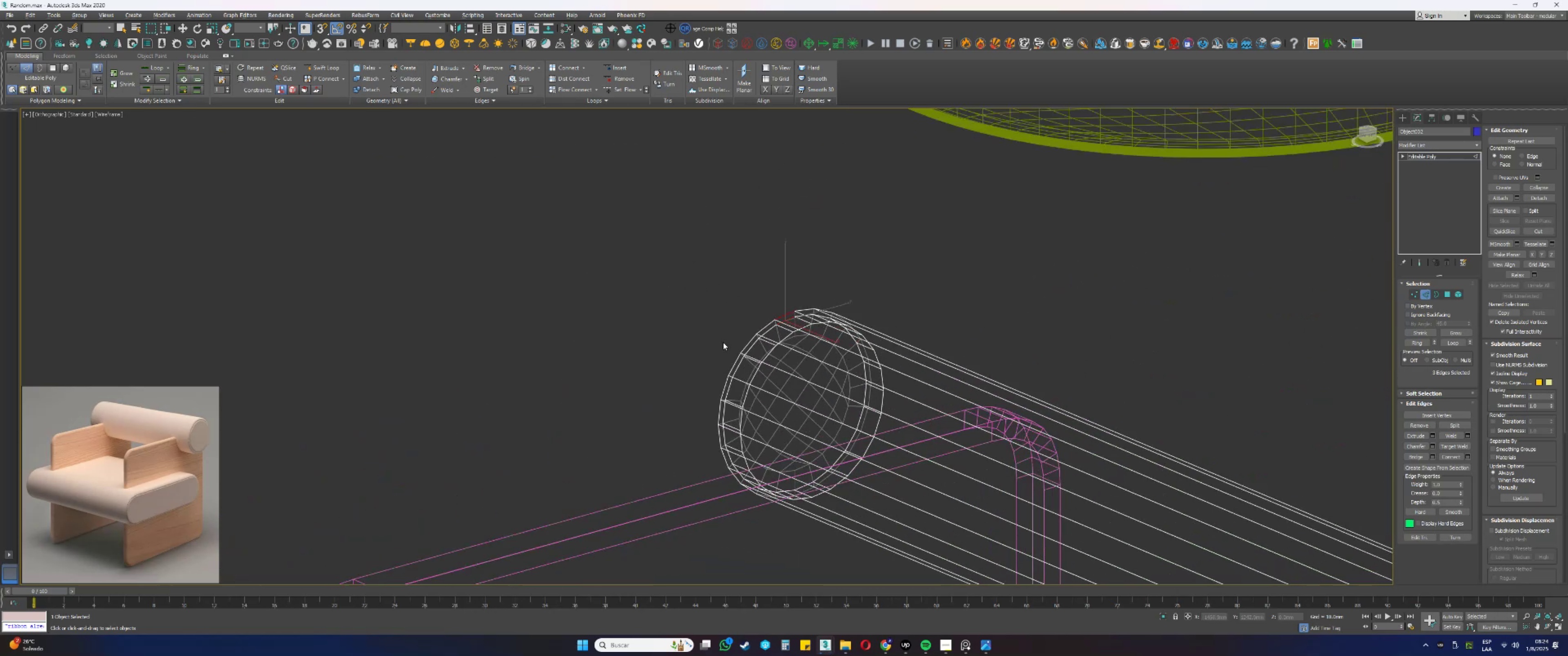 
hold_key(key=AltLeft, duration=0.69)
 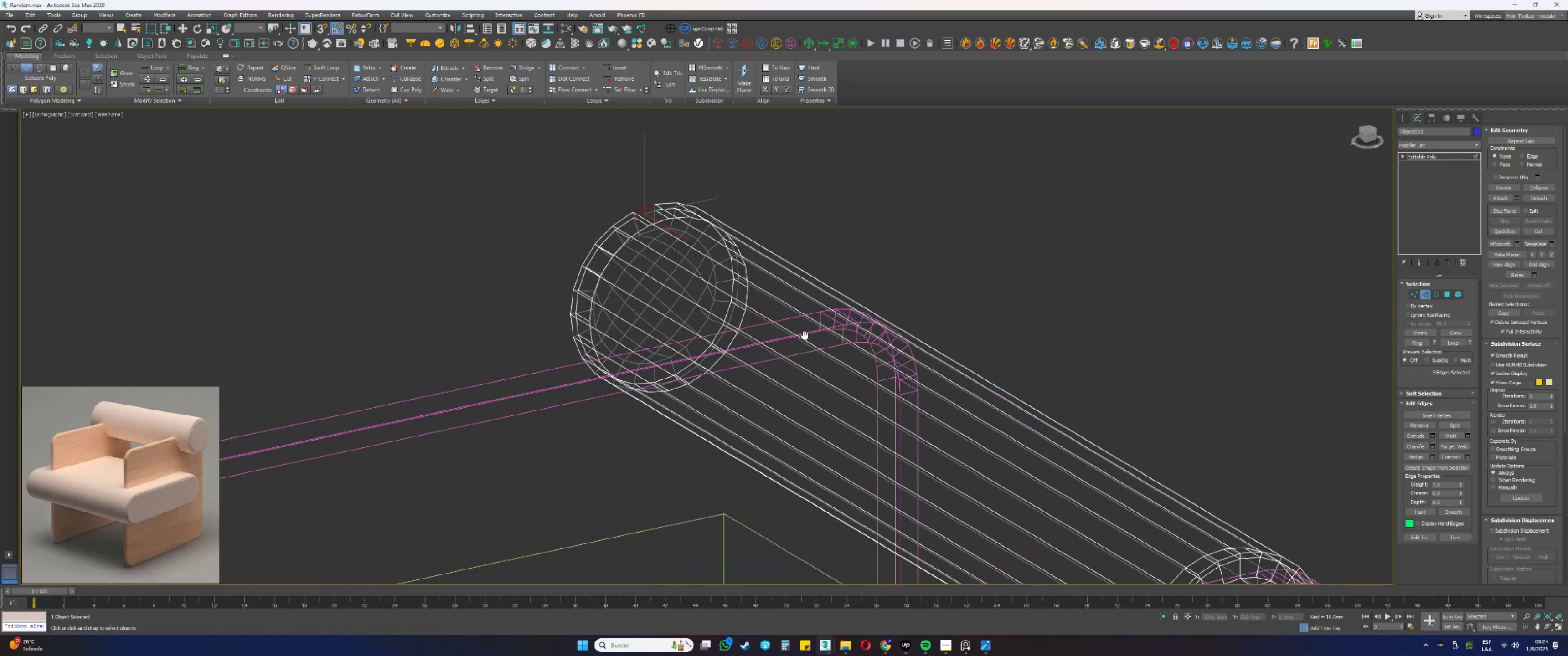 
scroll: coordinate [984, 400], scroll_direction: down, amount: 2.0
 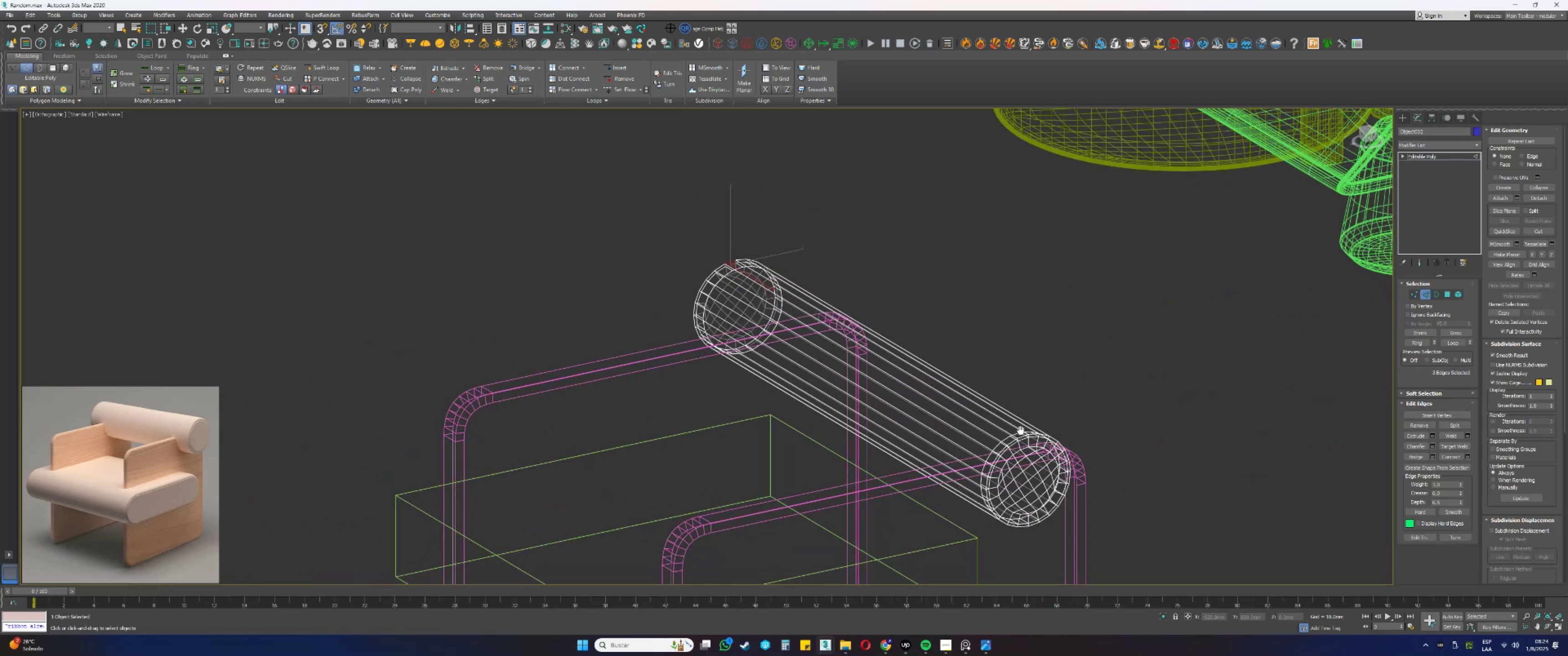 
key(Alt+AltLeft)
 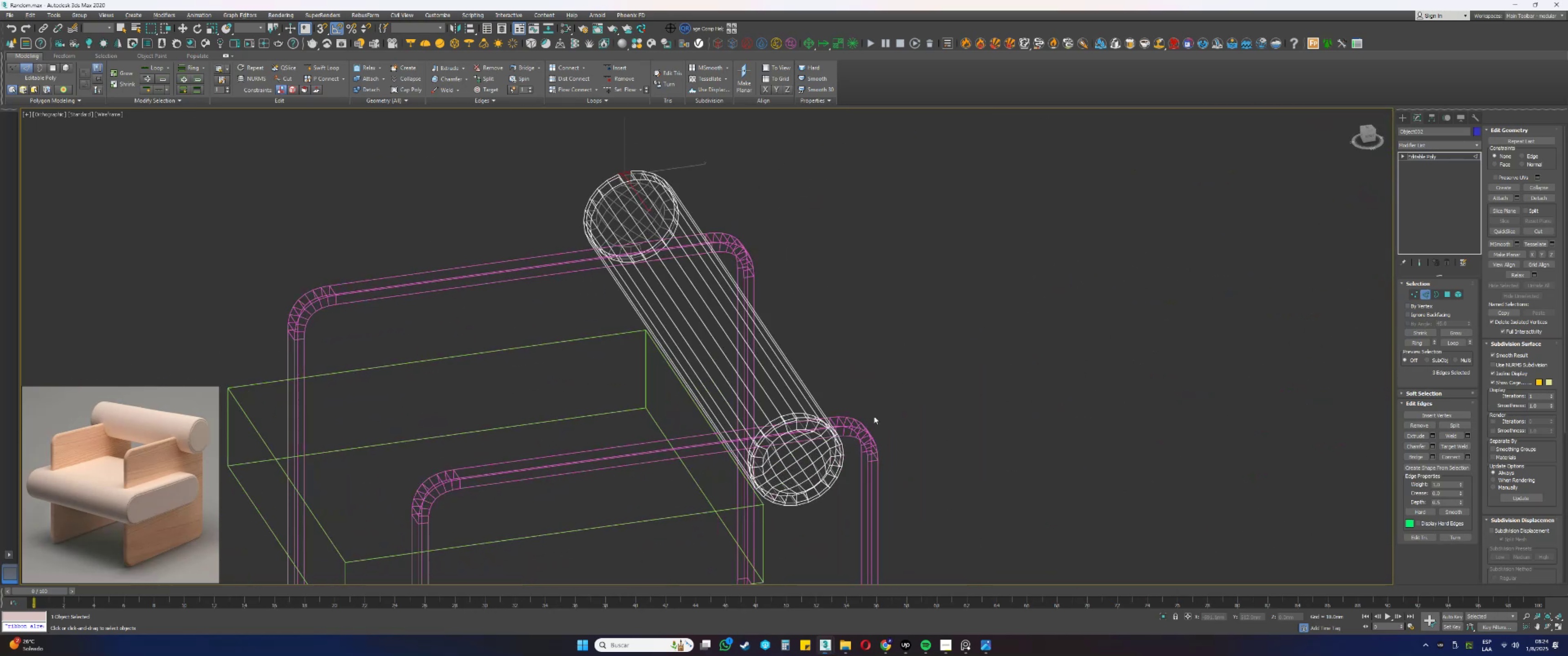 
scroll: coordinate [796, 421], scroll_direction: up, amount: 5.0
 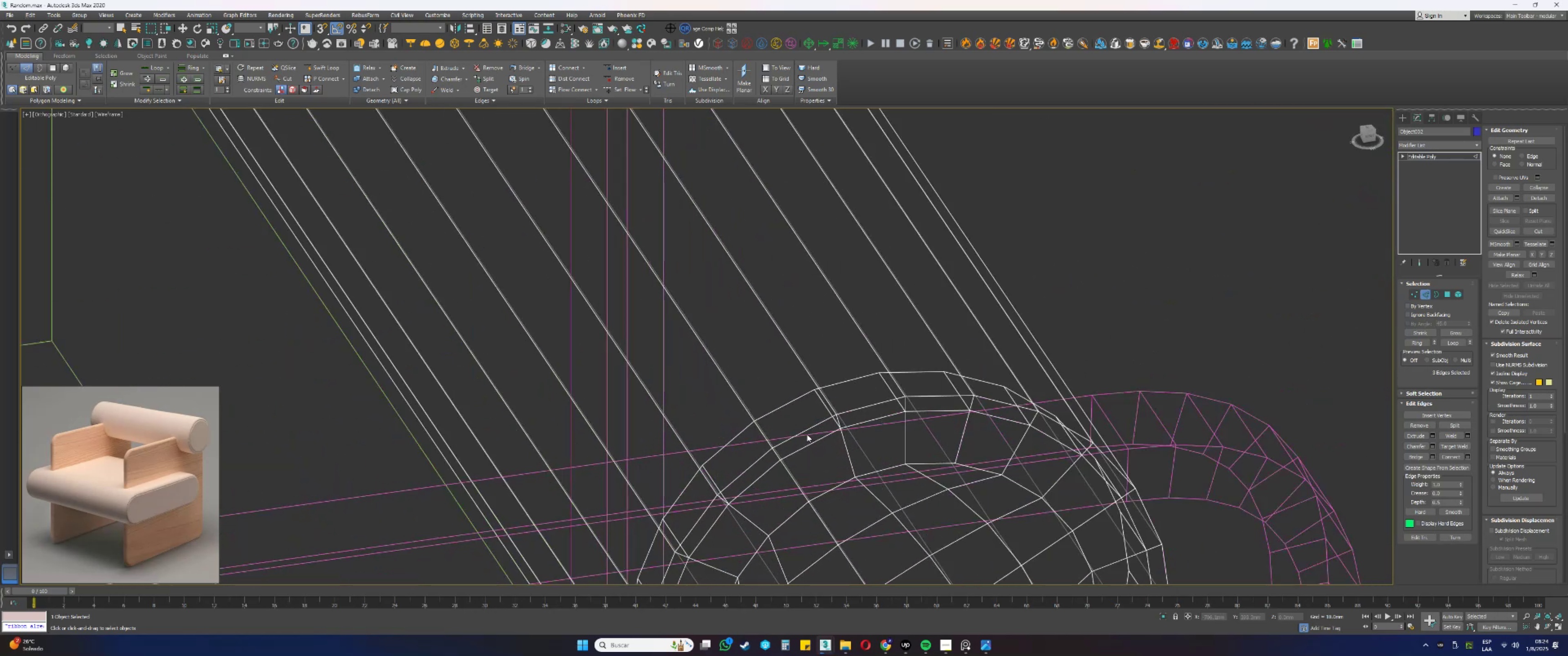 
hold_key(key=ControlLeft, duration=0.51)
left_click_drag(start_coordinate=[813, 454], to_coordinate=[800, 422])
 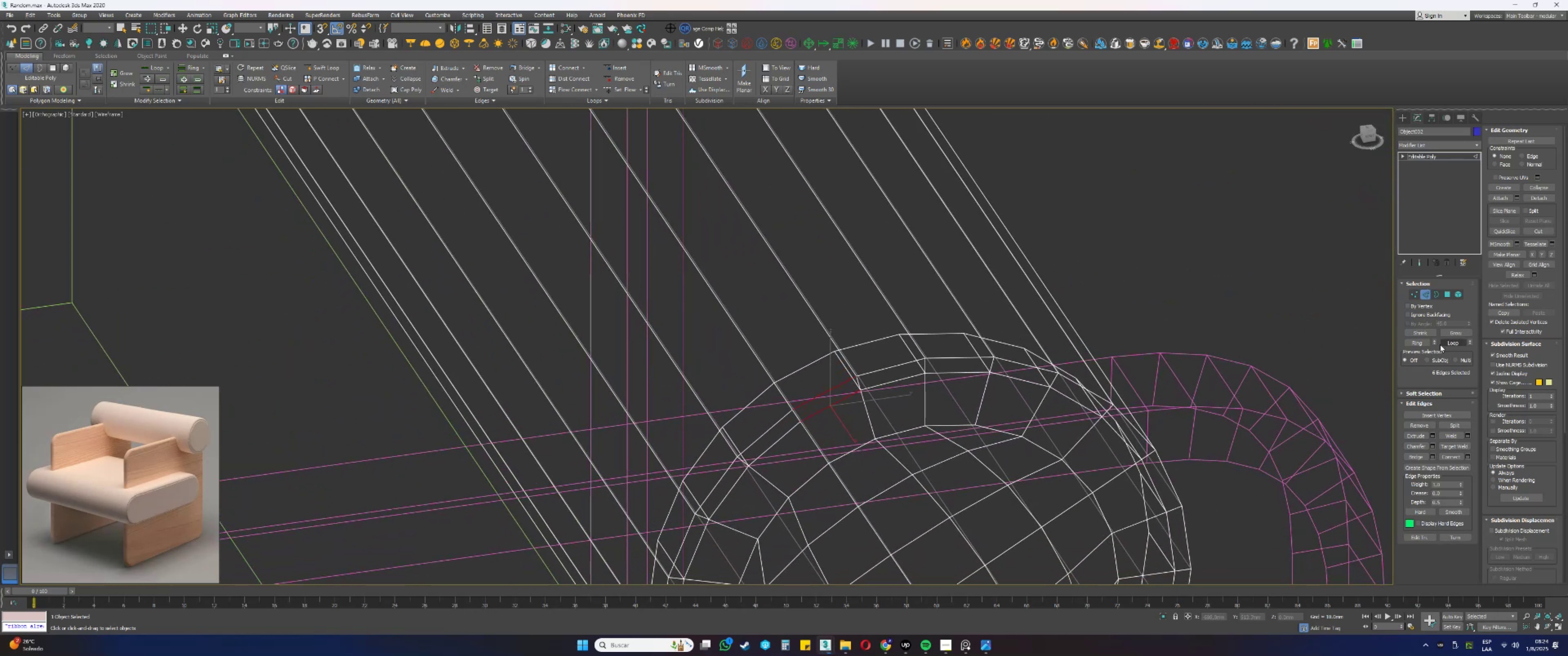 
left_click([1415, 342])
 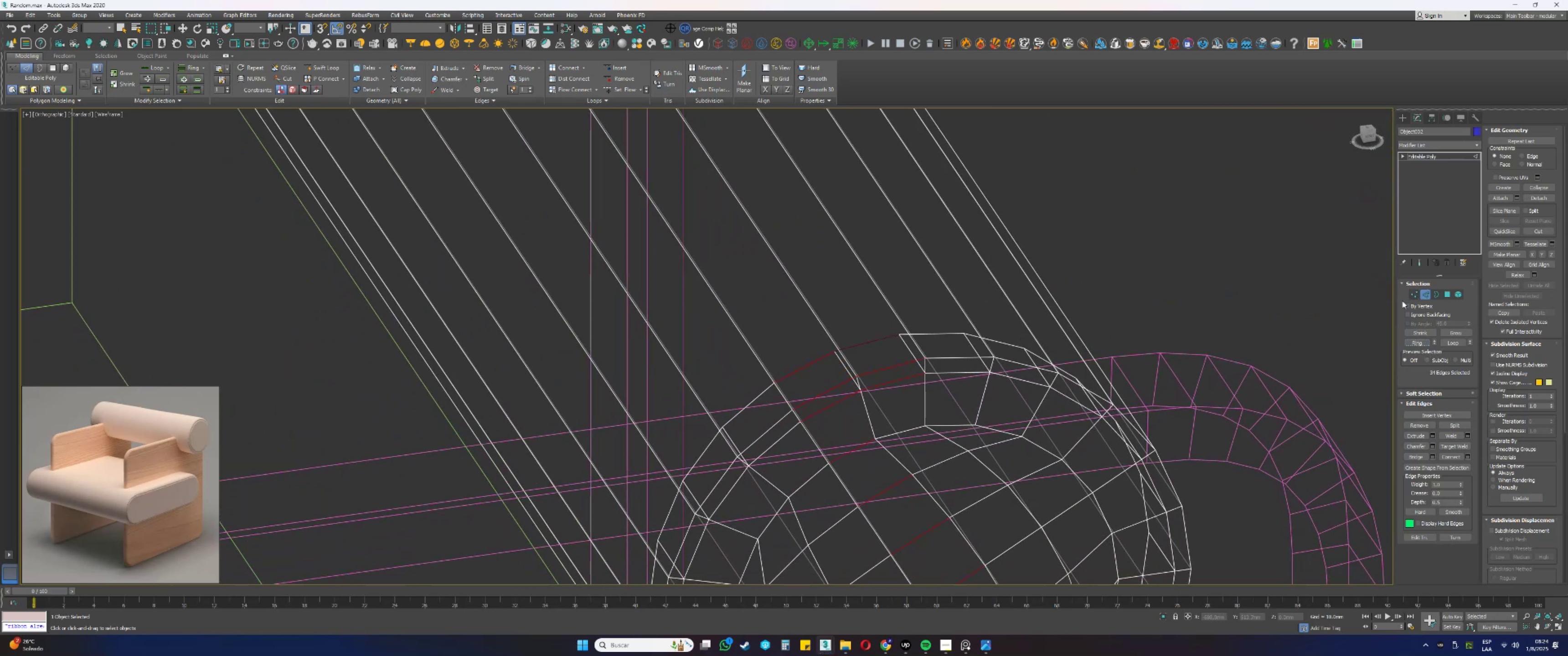 
key(Control+ControlLeft)
 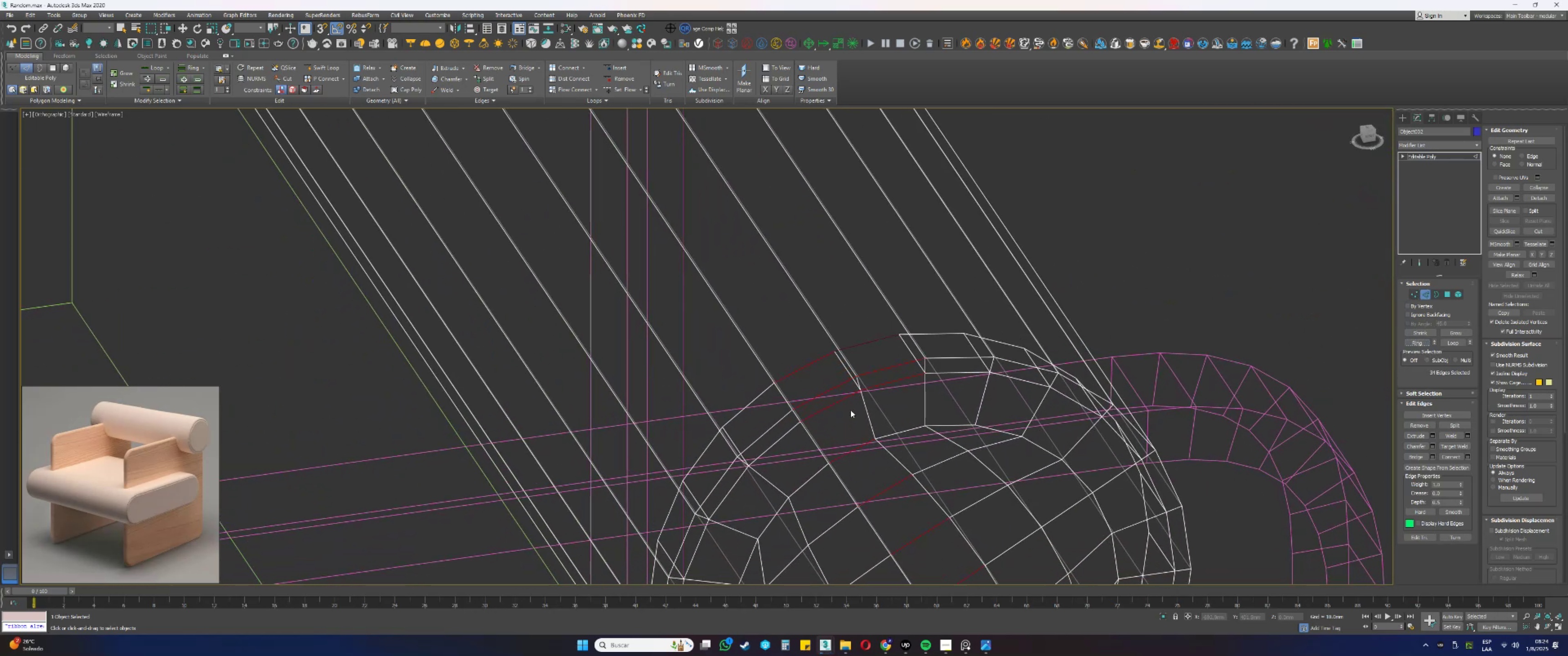 
key(Control+Z)
 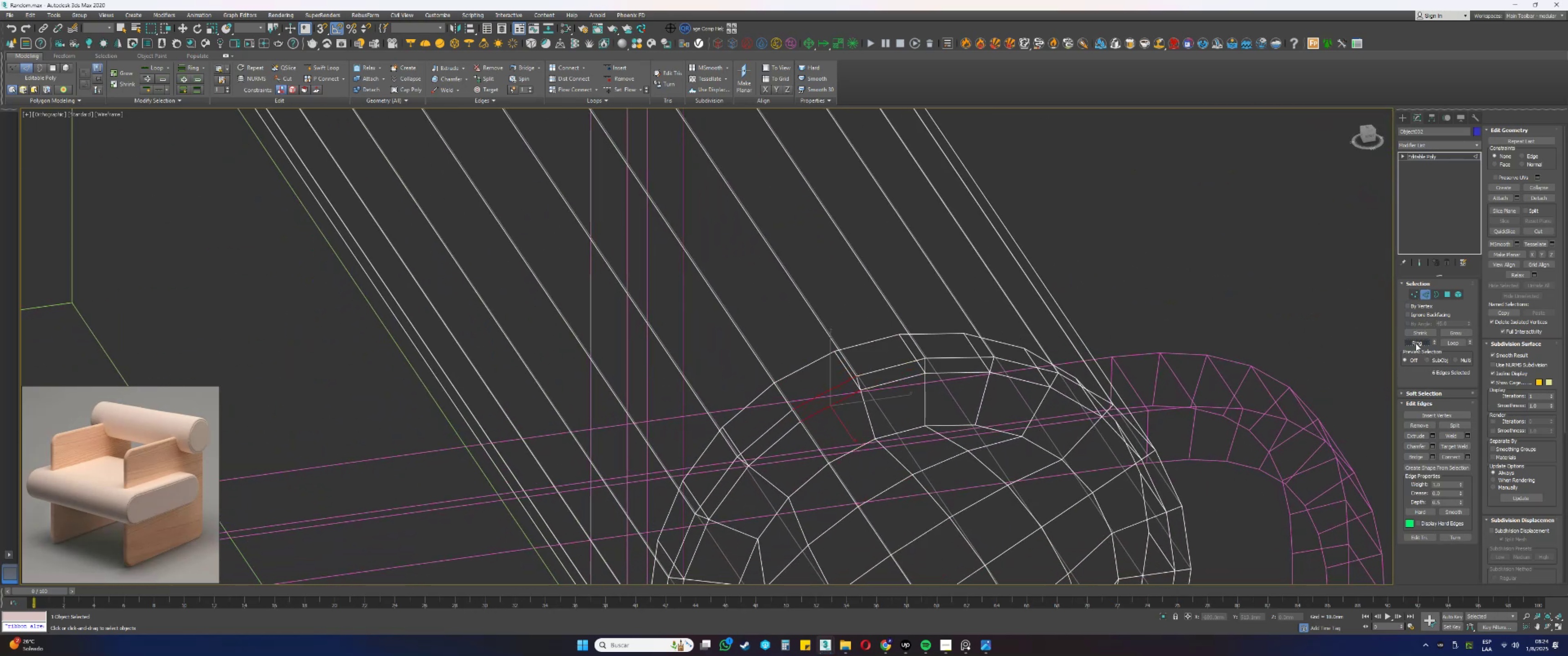 
left_click_drag(start_coordinate=[1448, 343], to_coordinate=[1450, 342])
 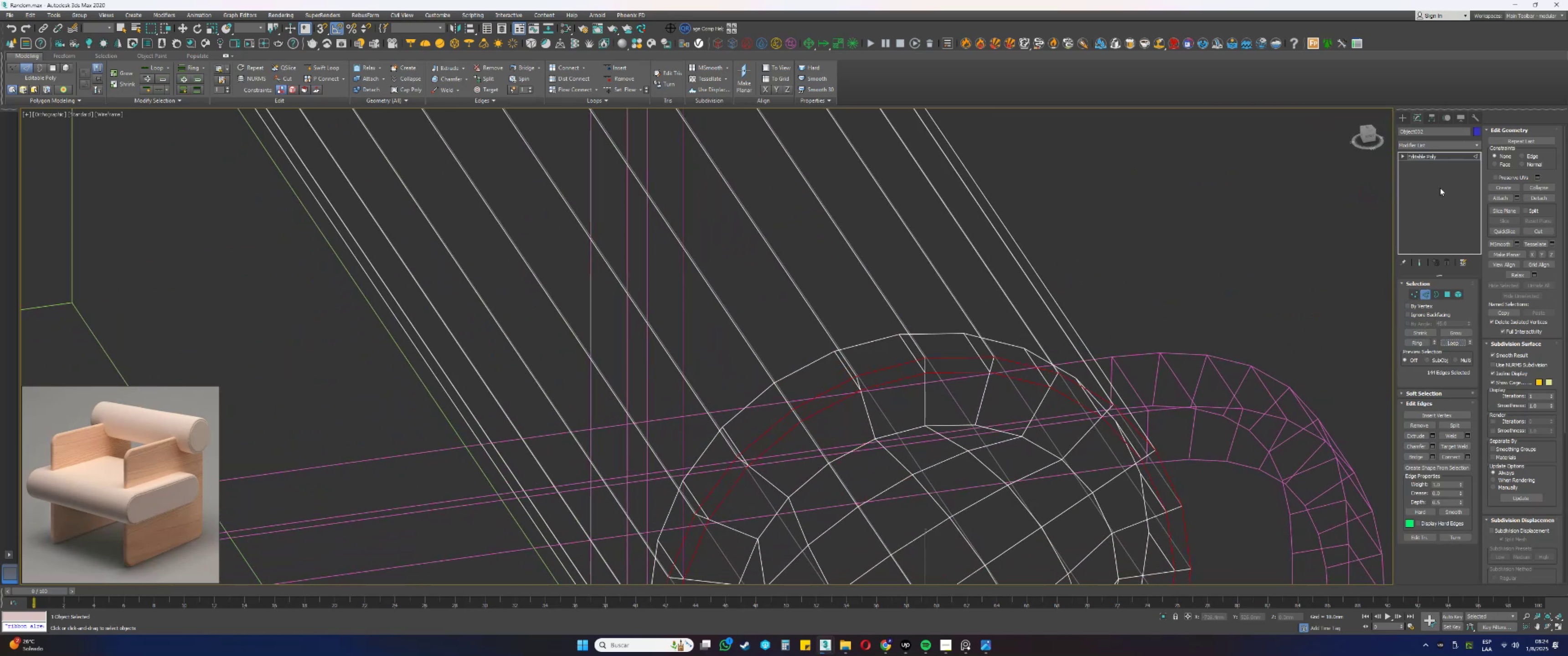 
left_click([1413, 145])
 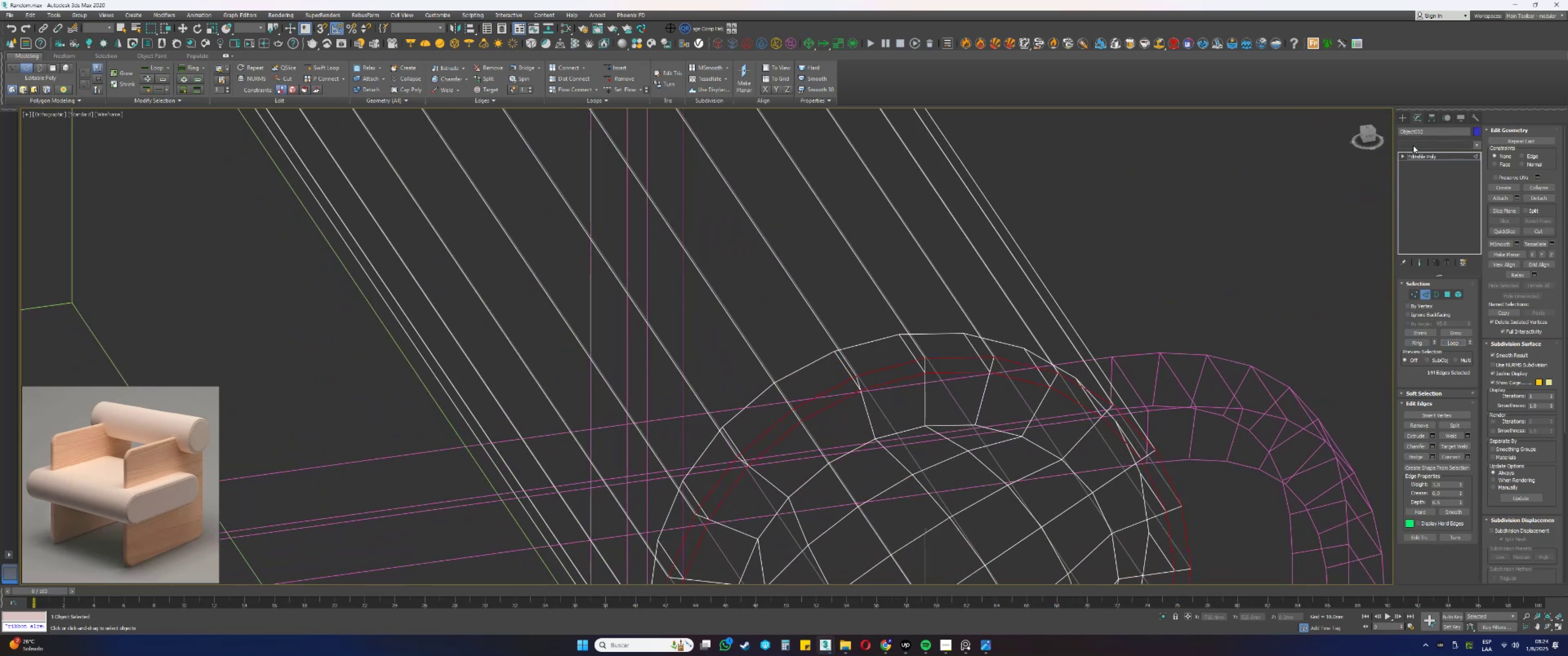 
key(Q)
 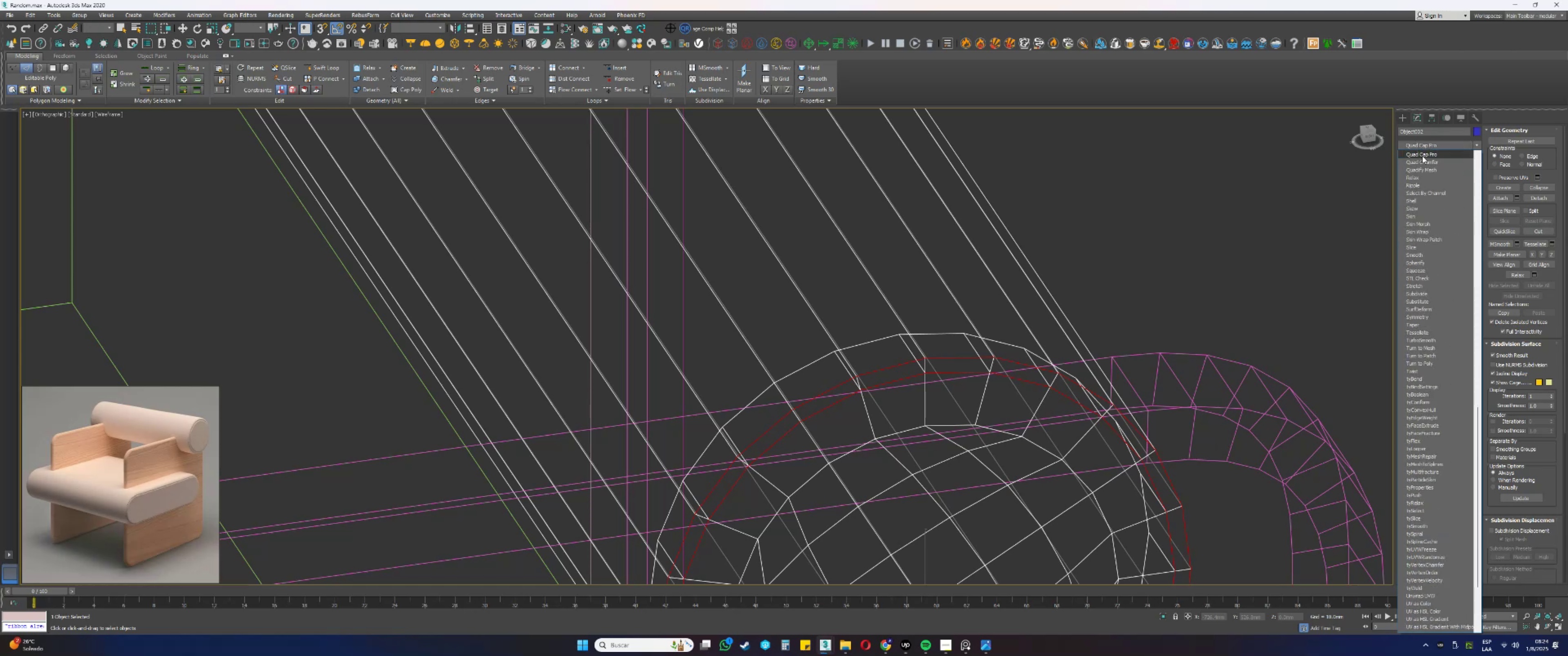 
left_click([1420, 161])
 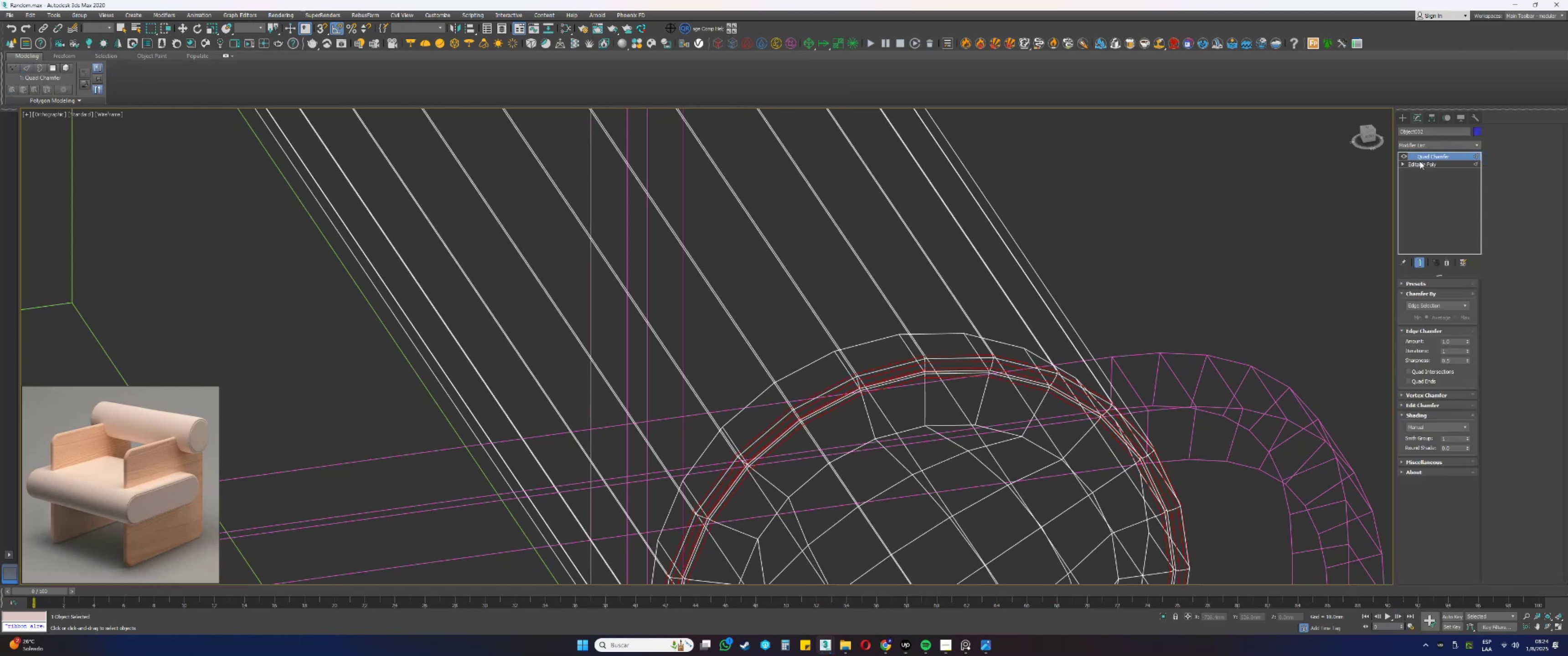 
key(F3)
 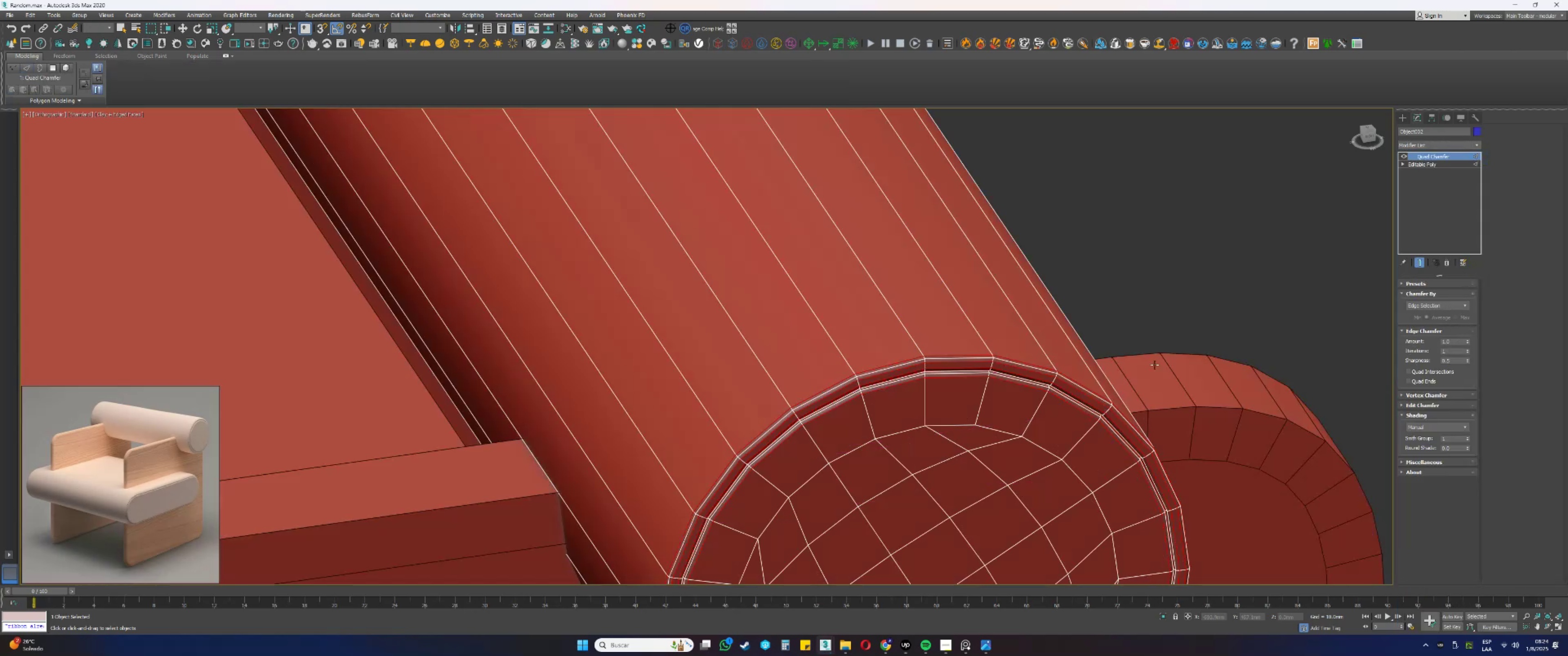 
key(F3)
 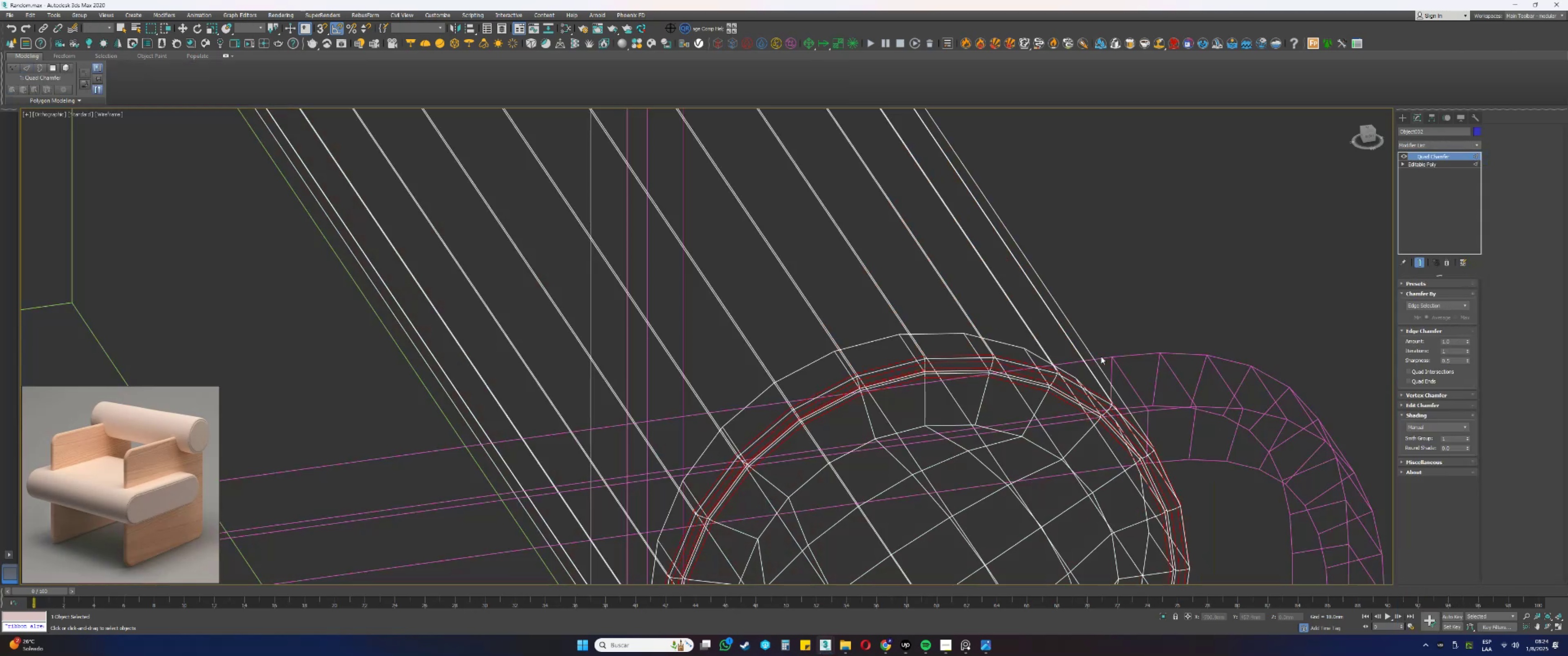 
key(F3)
 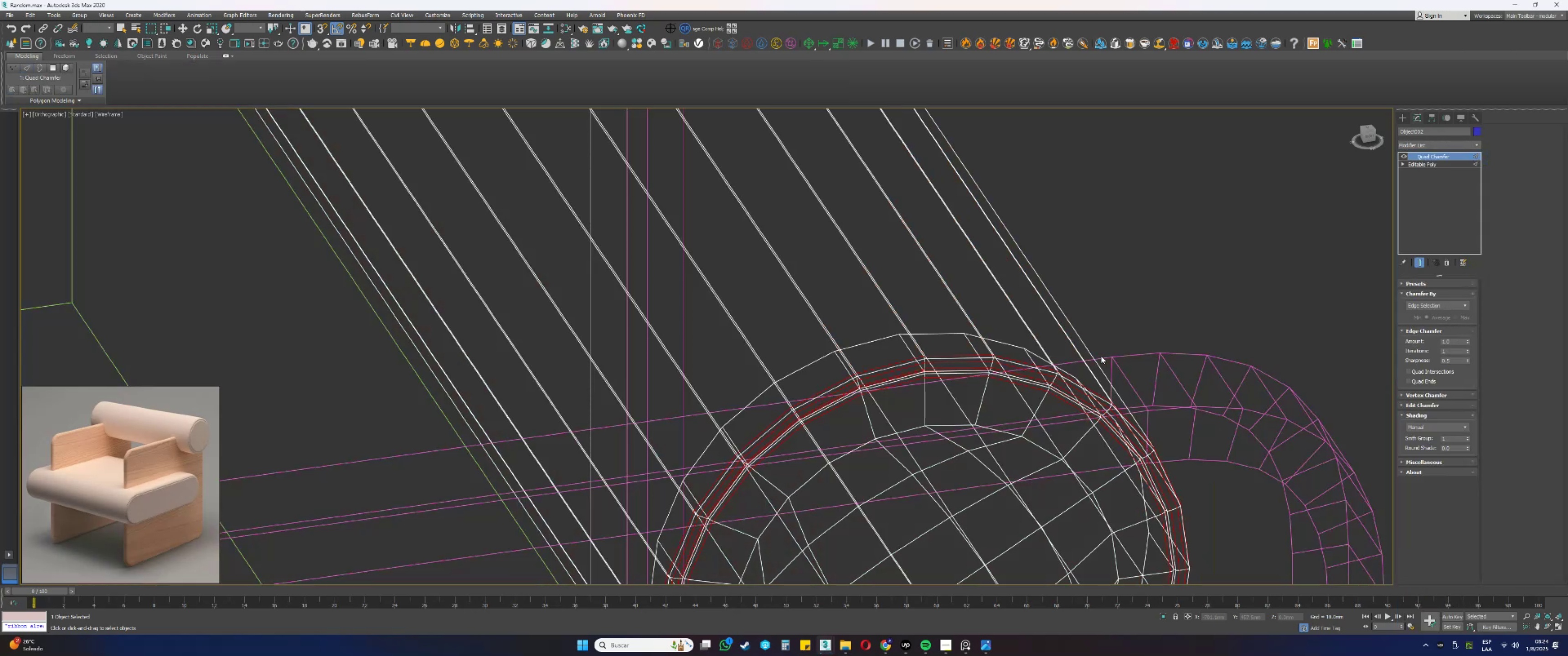 
key(F4)
 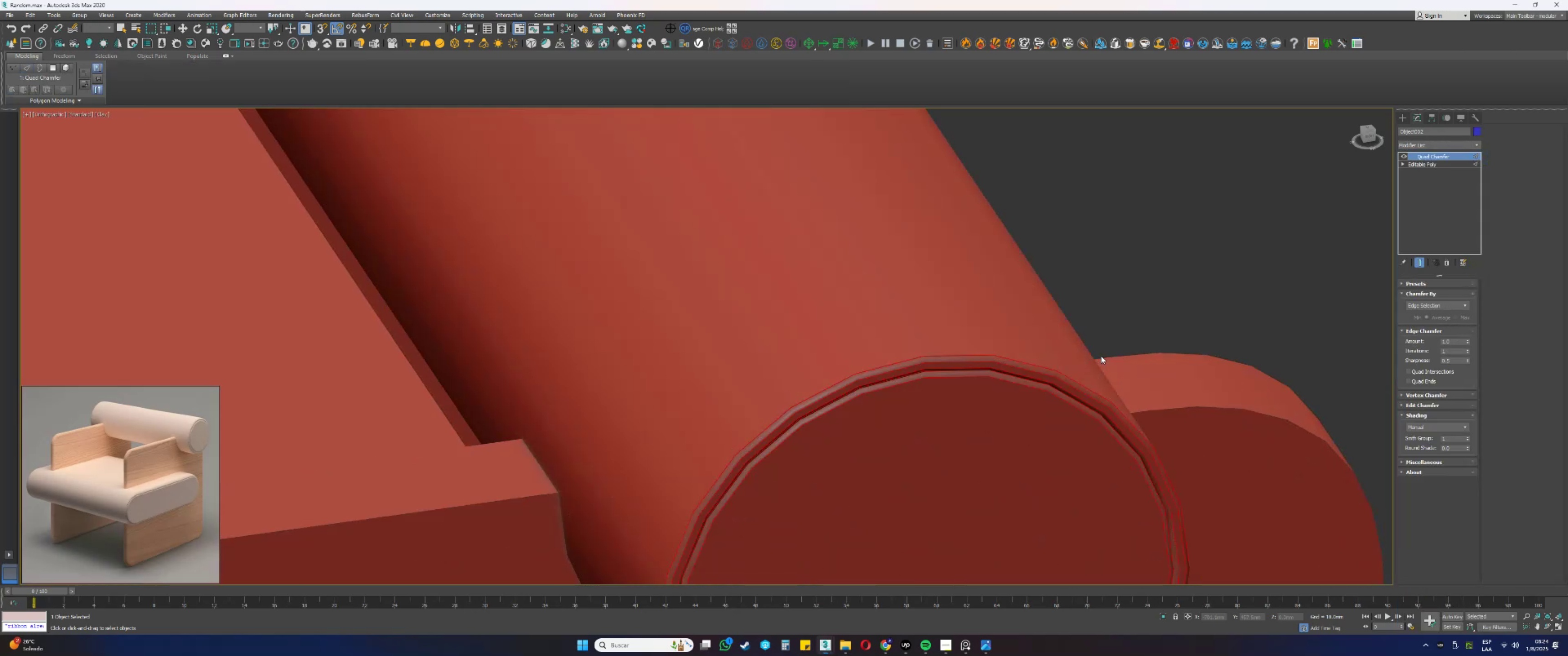 
scroll: coordinate [1082, 359], scroll_direction: down, amount: 6.0
 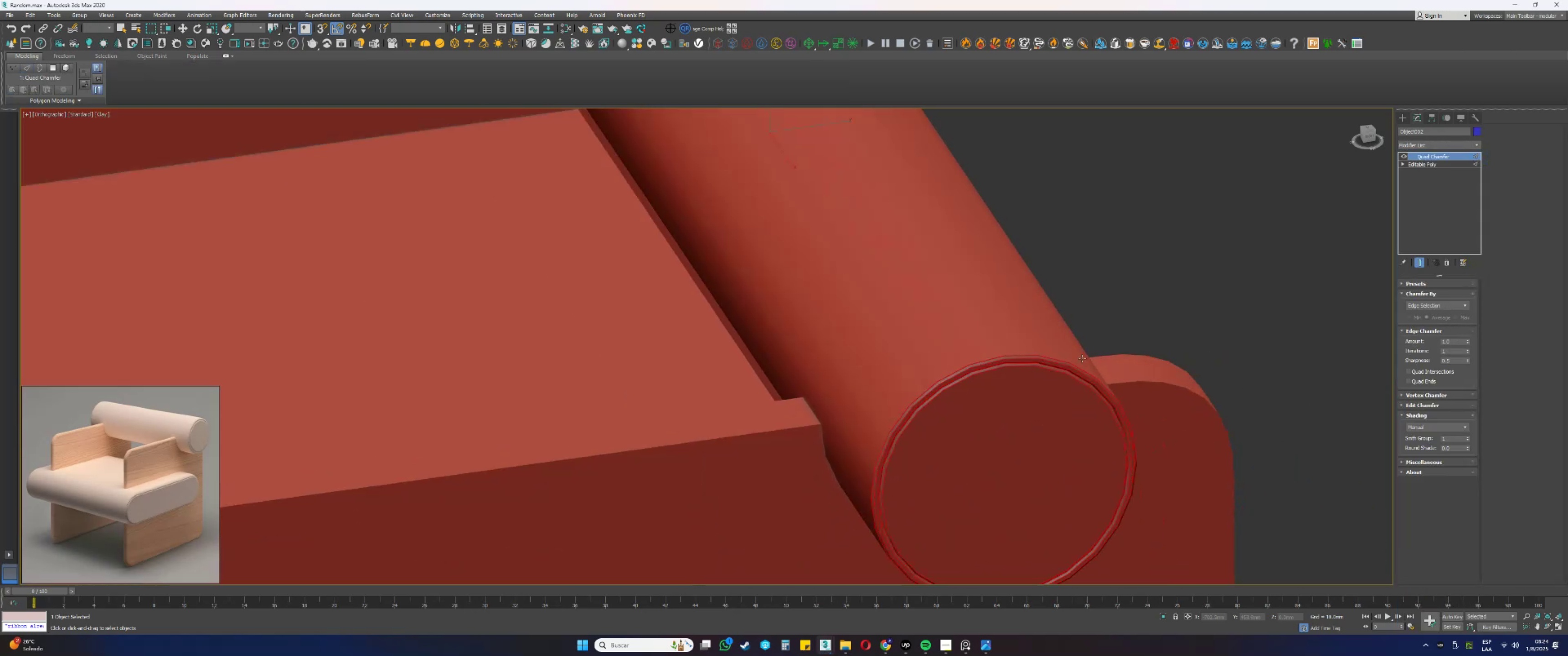 
hold_key(key=AltLeft, duration=0.59)
 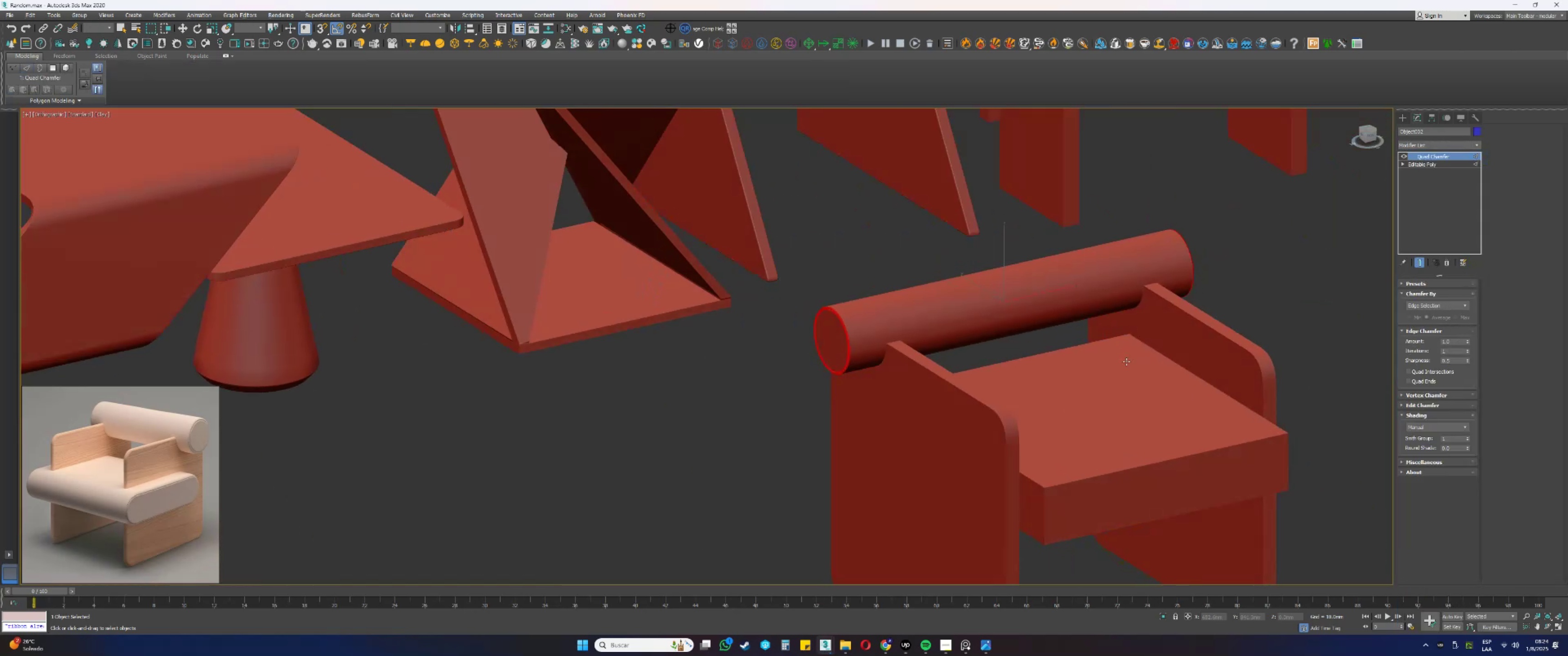 
key(Alt+AltLeft)
 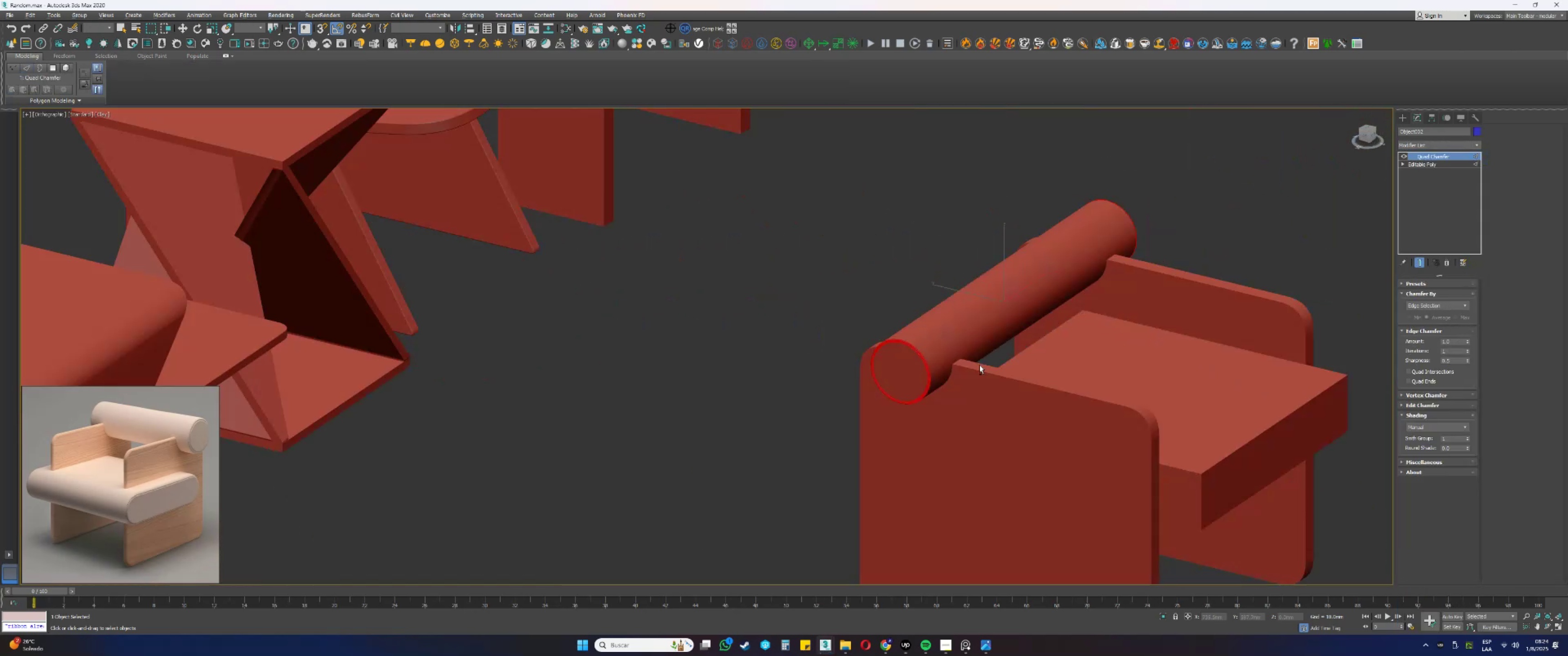 
scroll: coordinate [915, 356], scroll_direction: up, amount: 6.0
 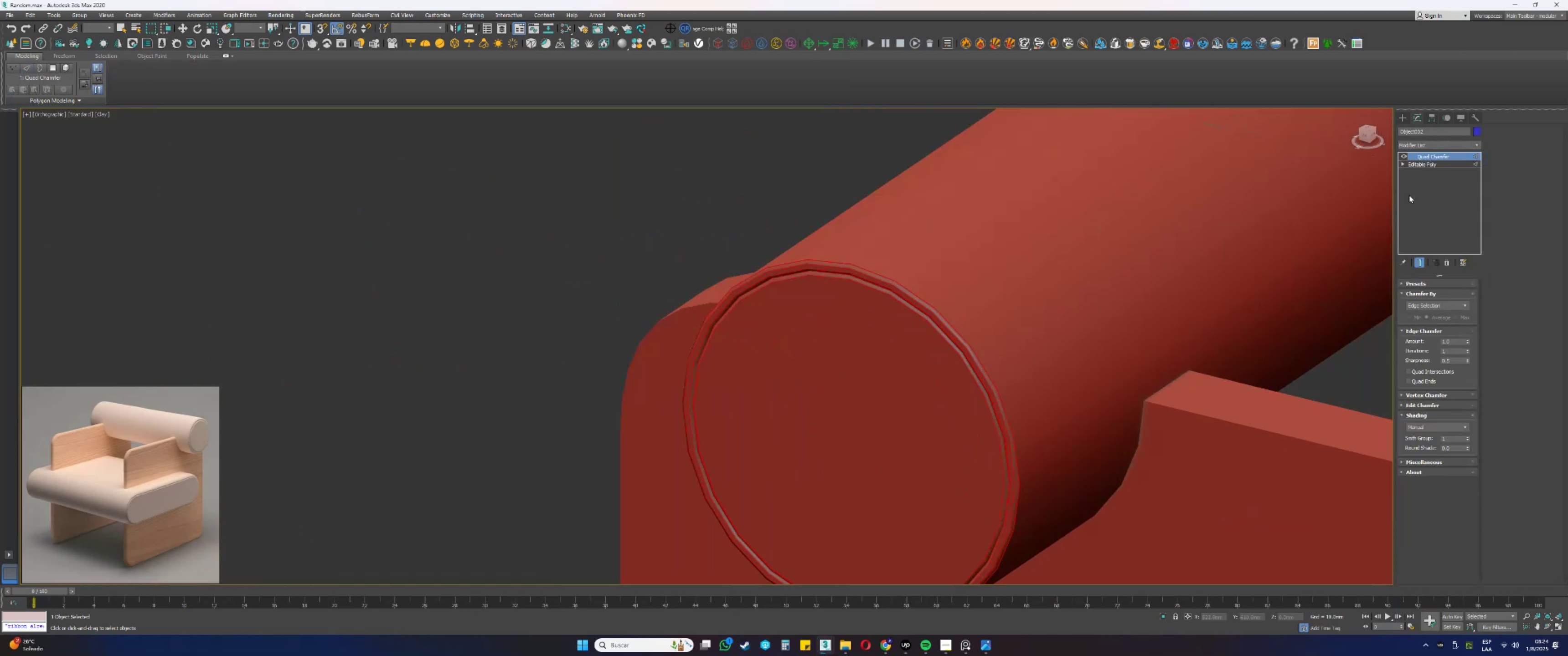 
key(F4)
 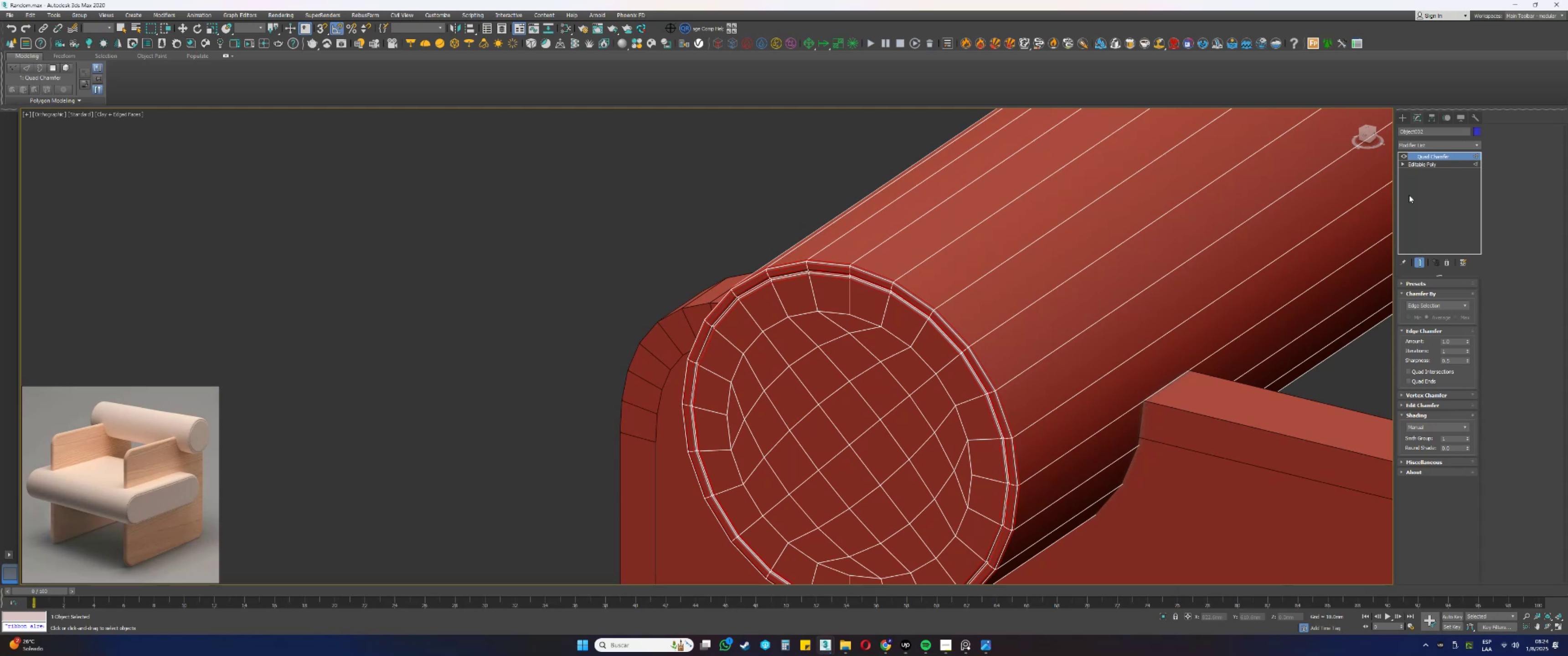 
right_click([1411, 194])
 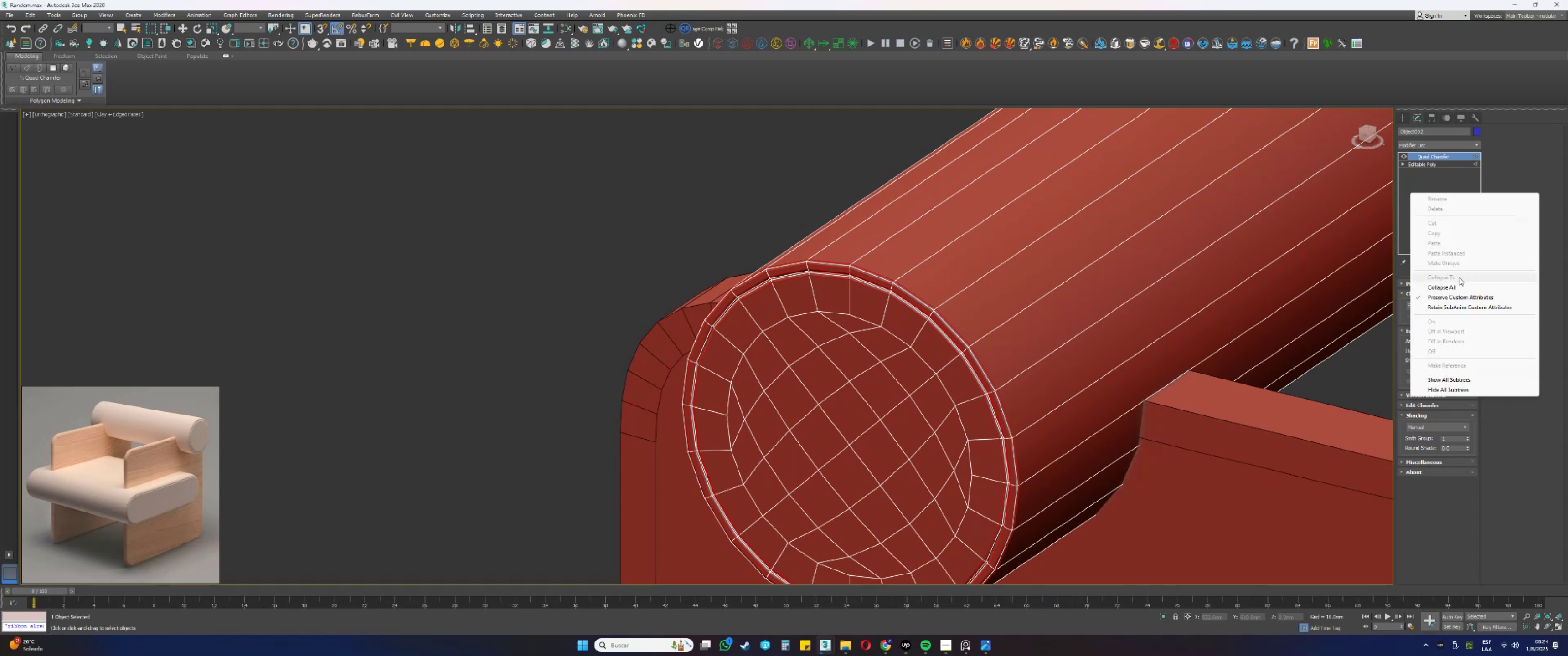 
left_click([1449, 288])
 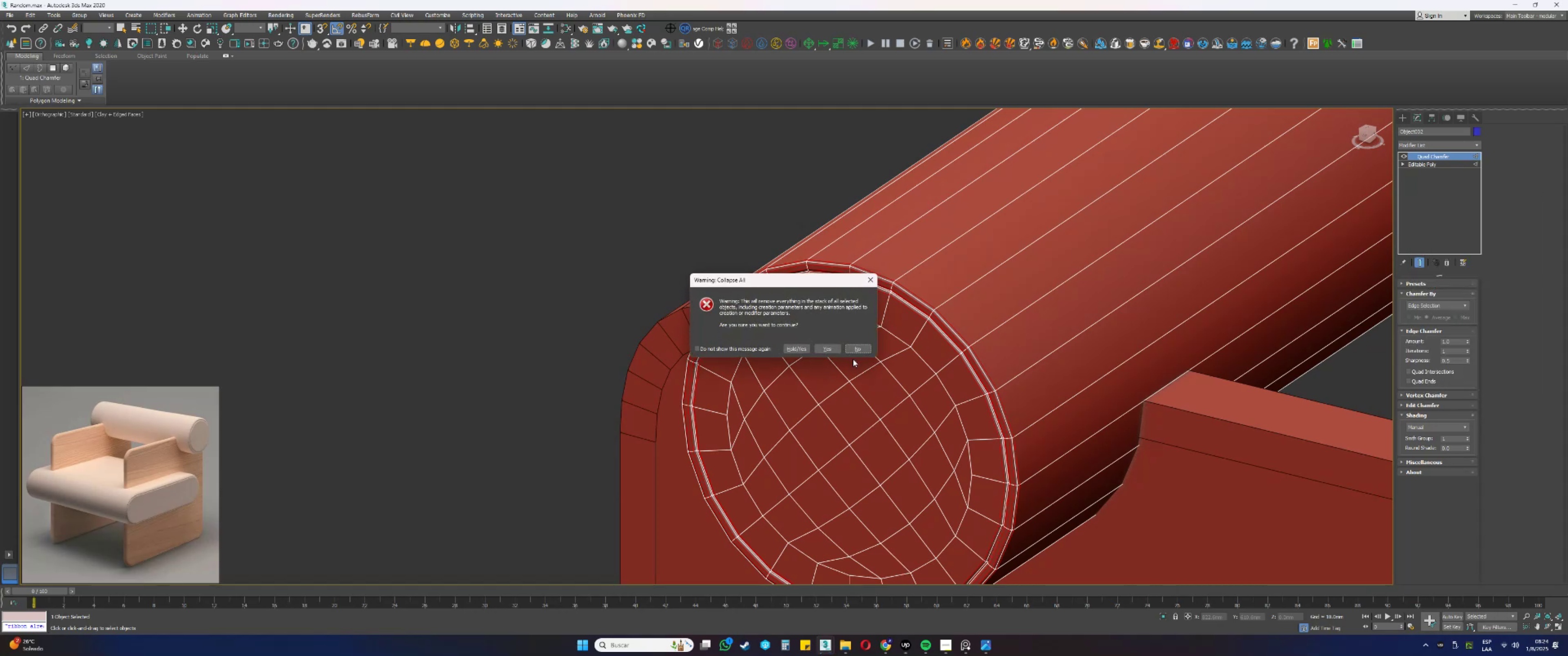 
left_click([834, 350])
 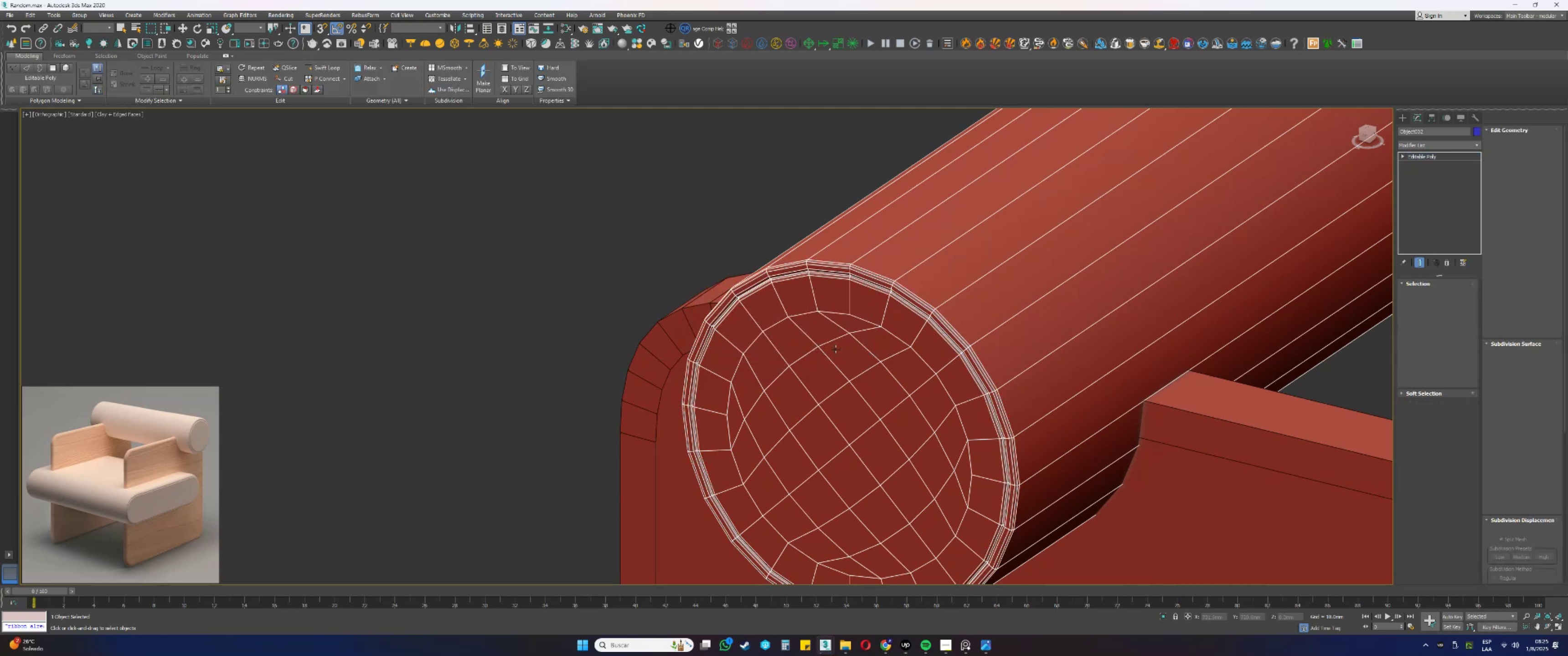 
scroll: coordinate [774, 271], scroll_direction: down, amount: 5.0
 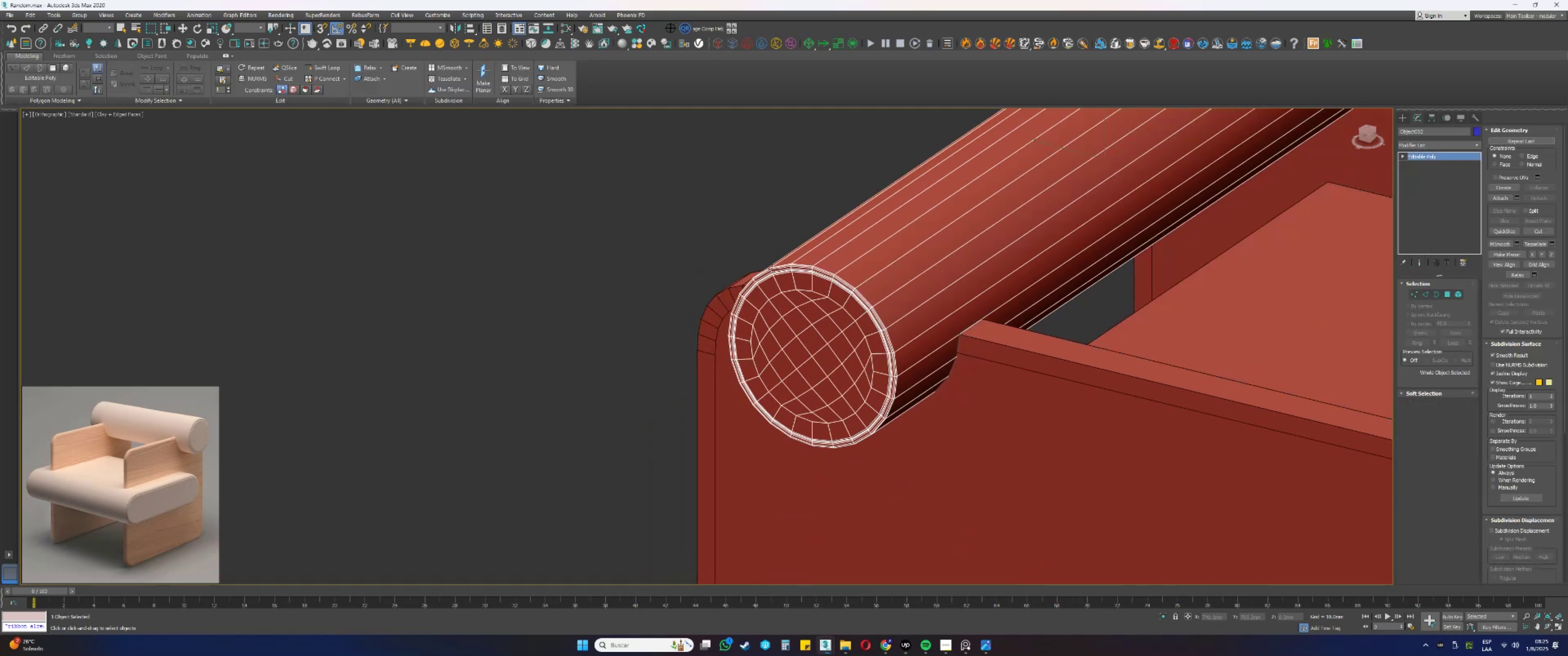 
key(Alt+AltLeft)
 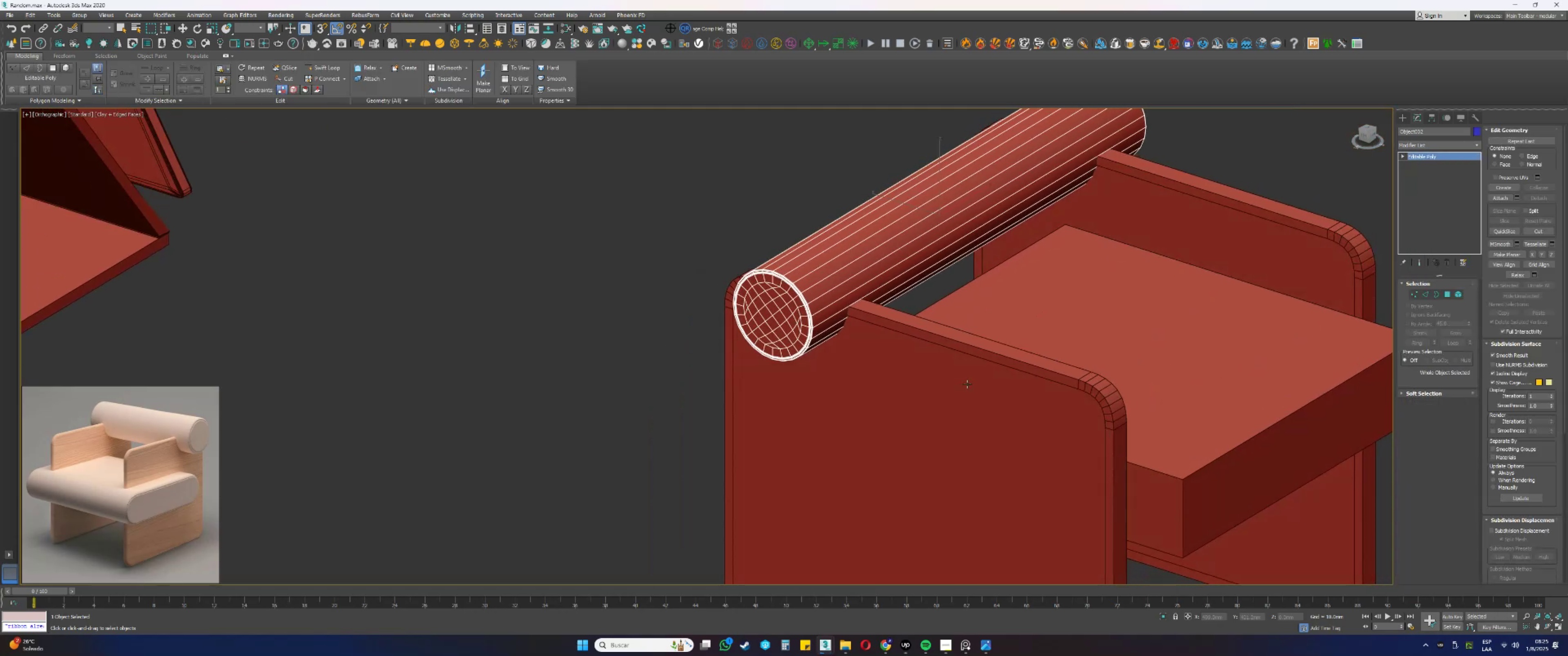 
key(F4)
 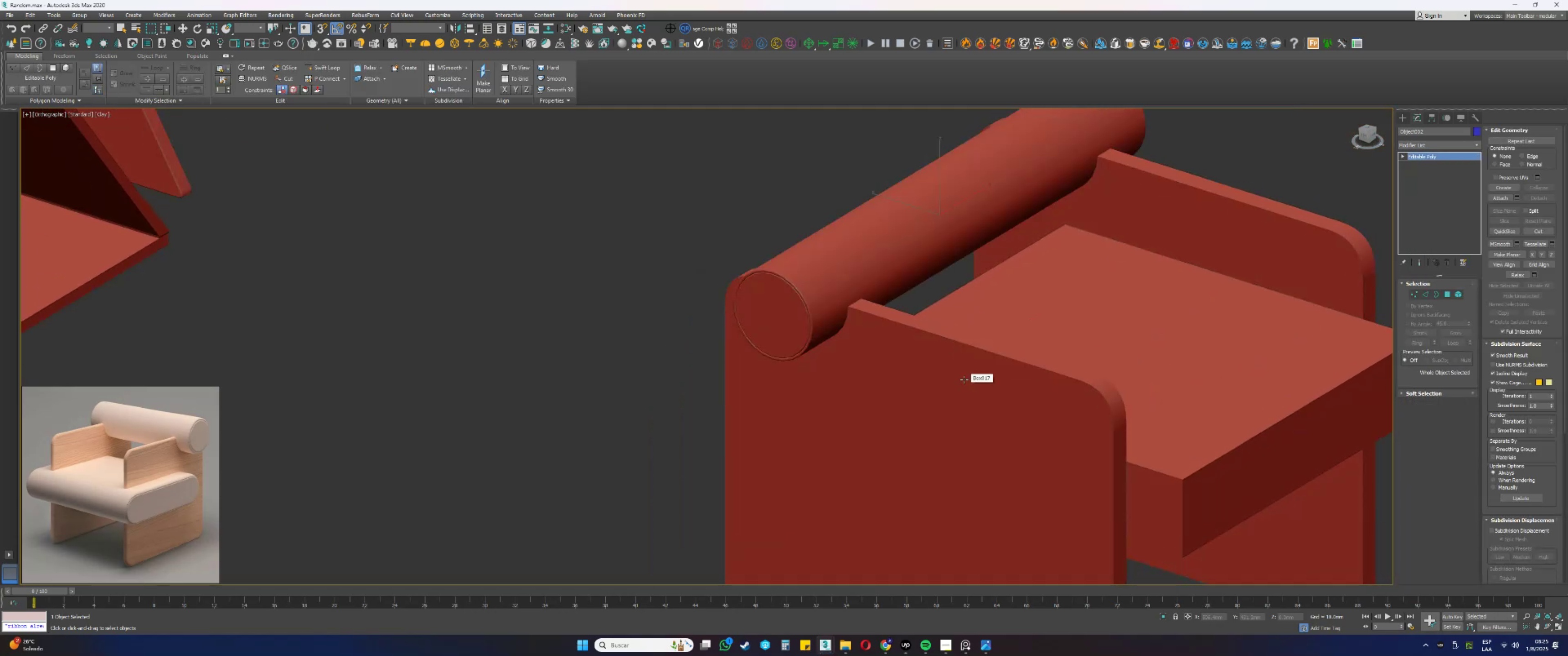 
key(F4)
 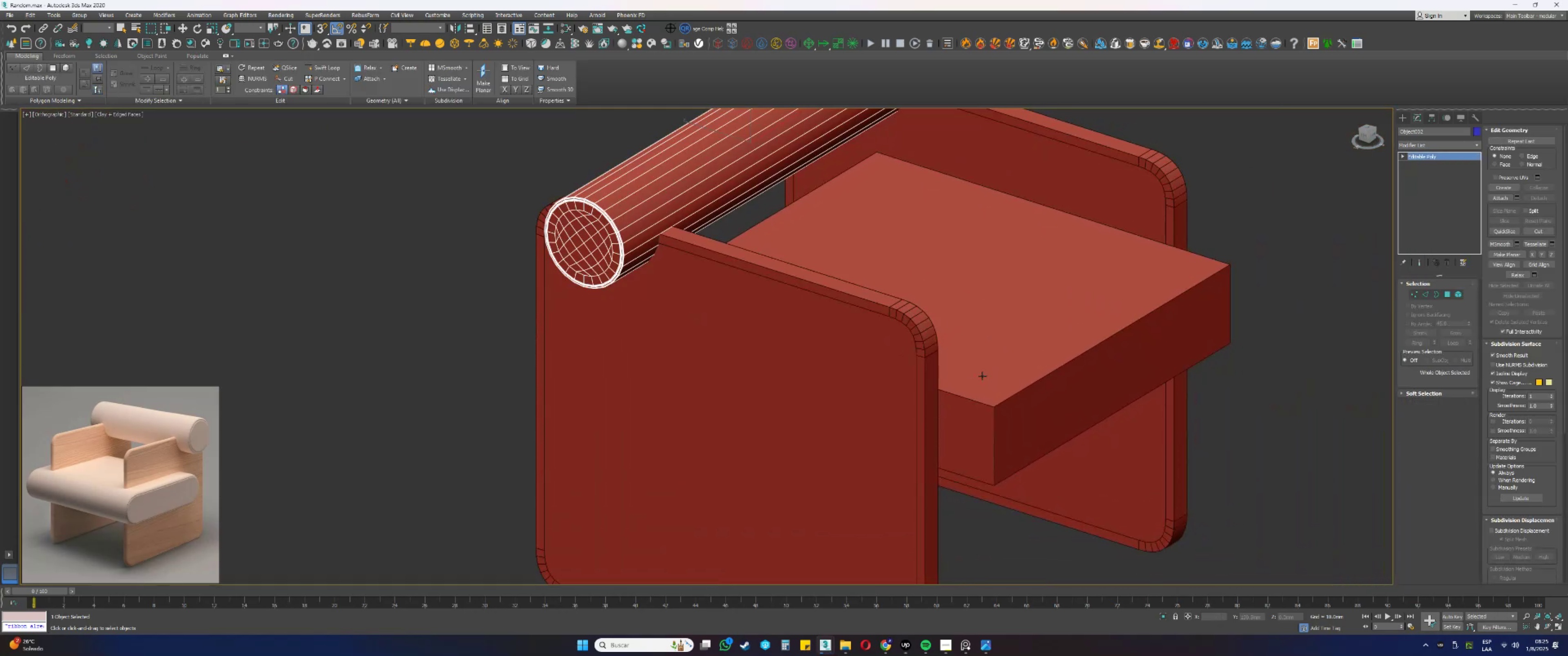 
left_click([1023, 371])
 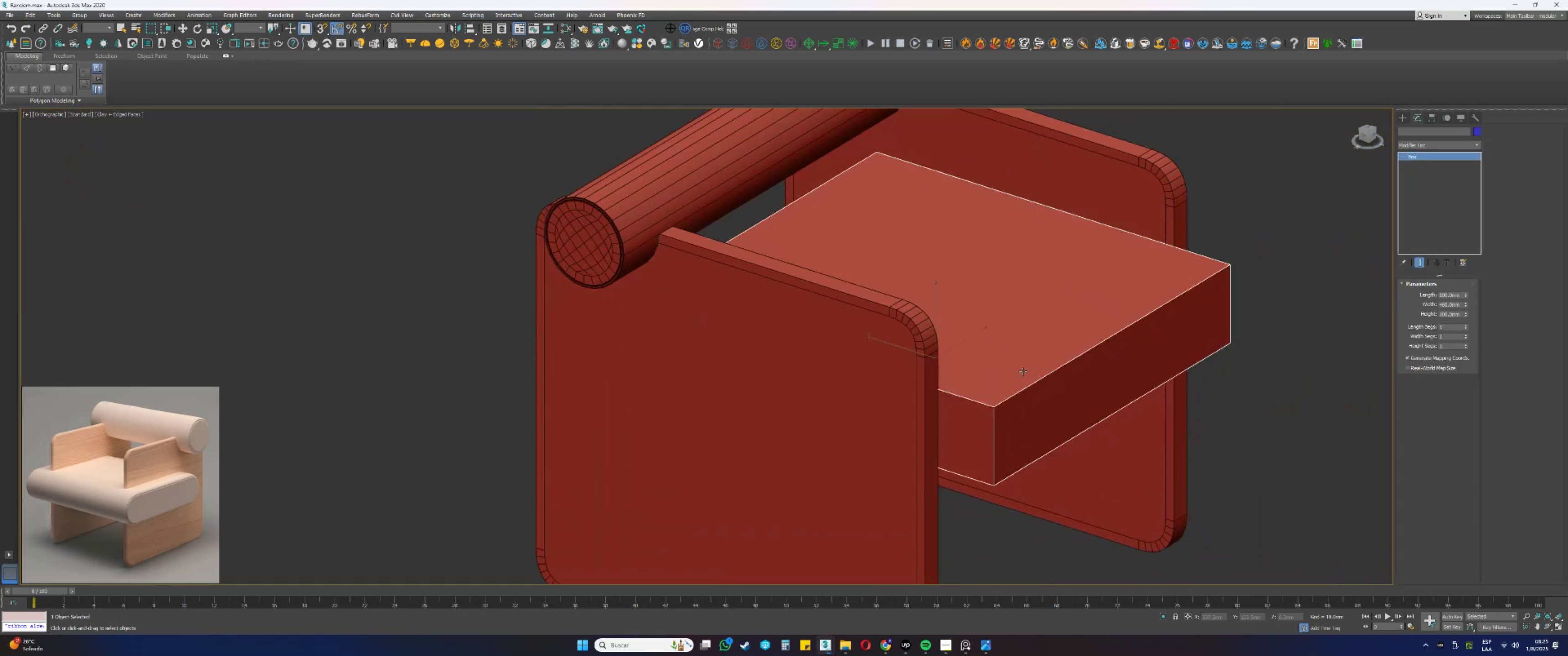 
scroll: coordinate [1023, 371], scroll_direction: down, amount: 1.0
 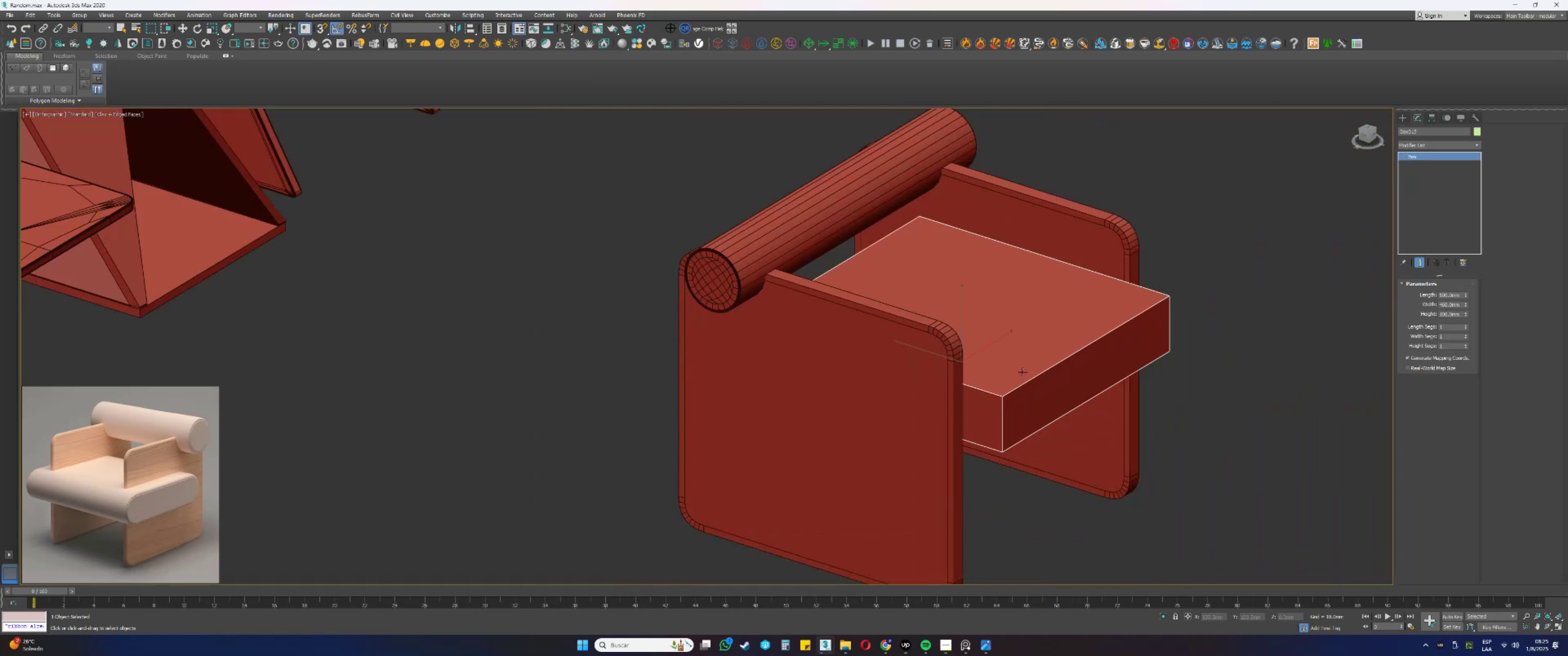 
hold_key(key=AltLeft, duration=0.53)
 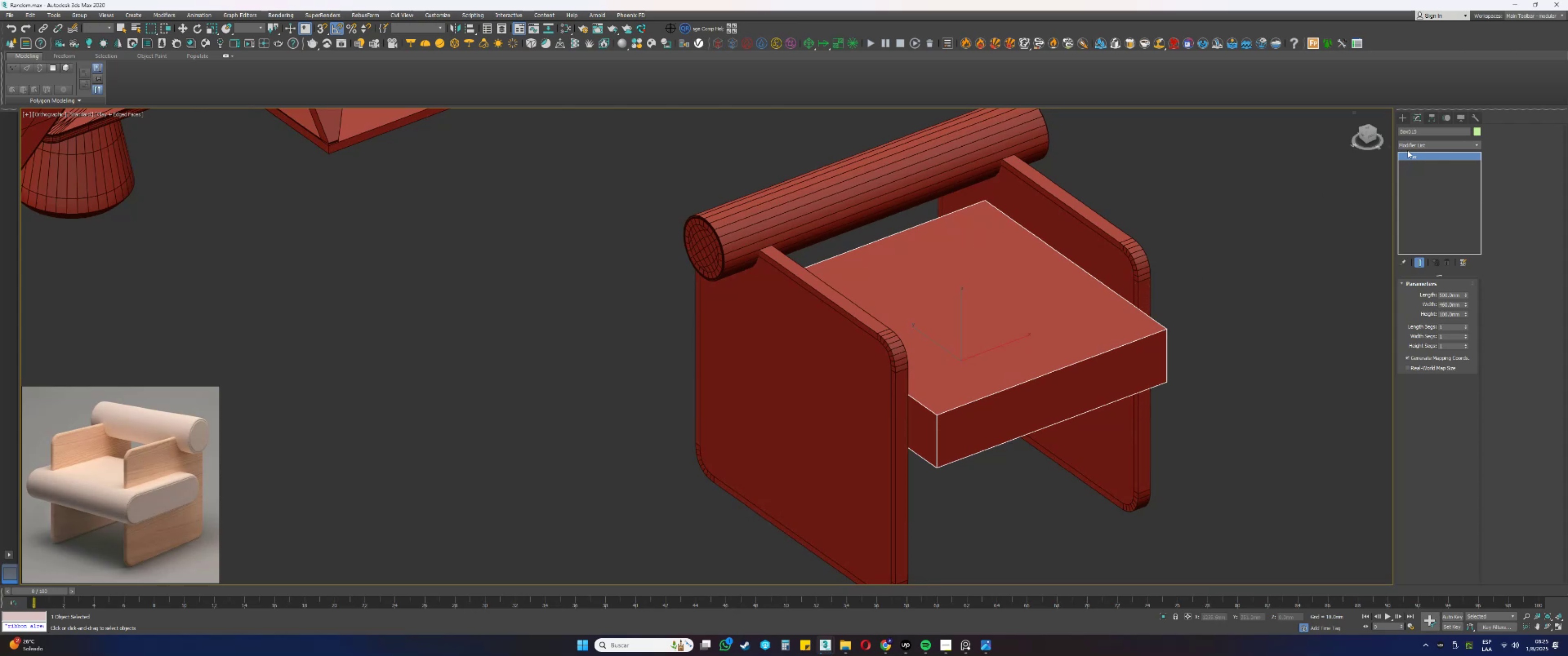 
key(E)
 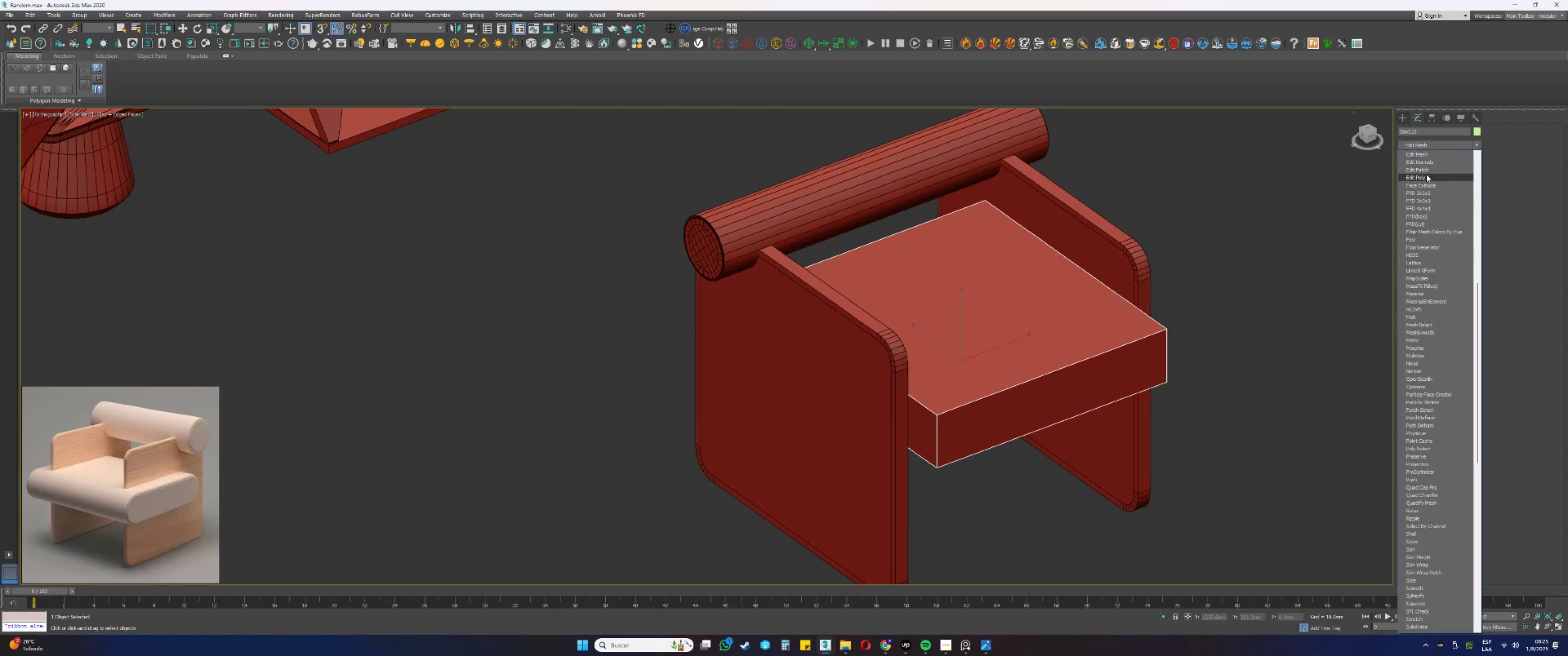 
left_click([1424, 180])
 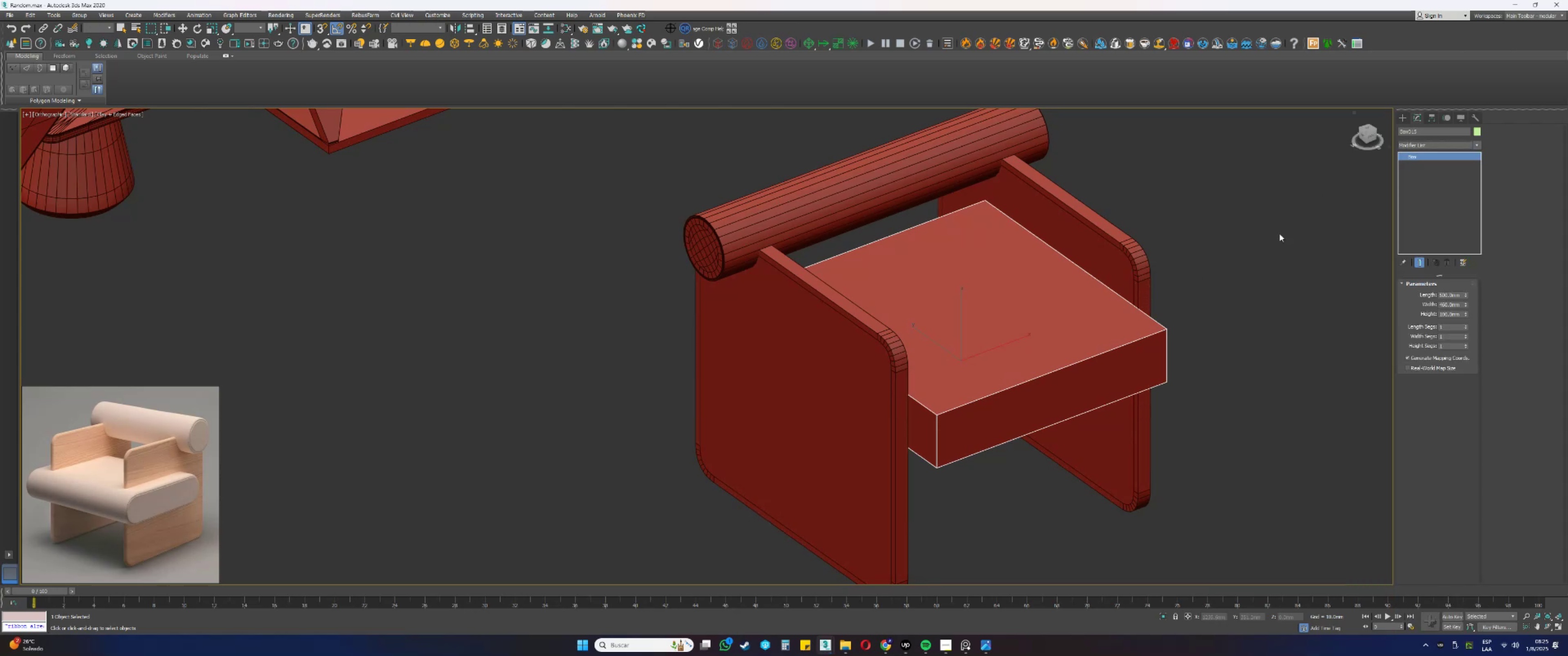 
key(4)
 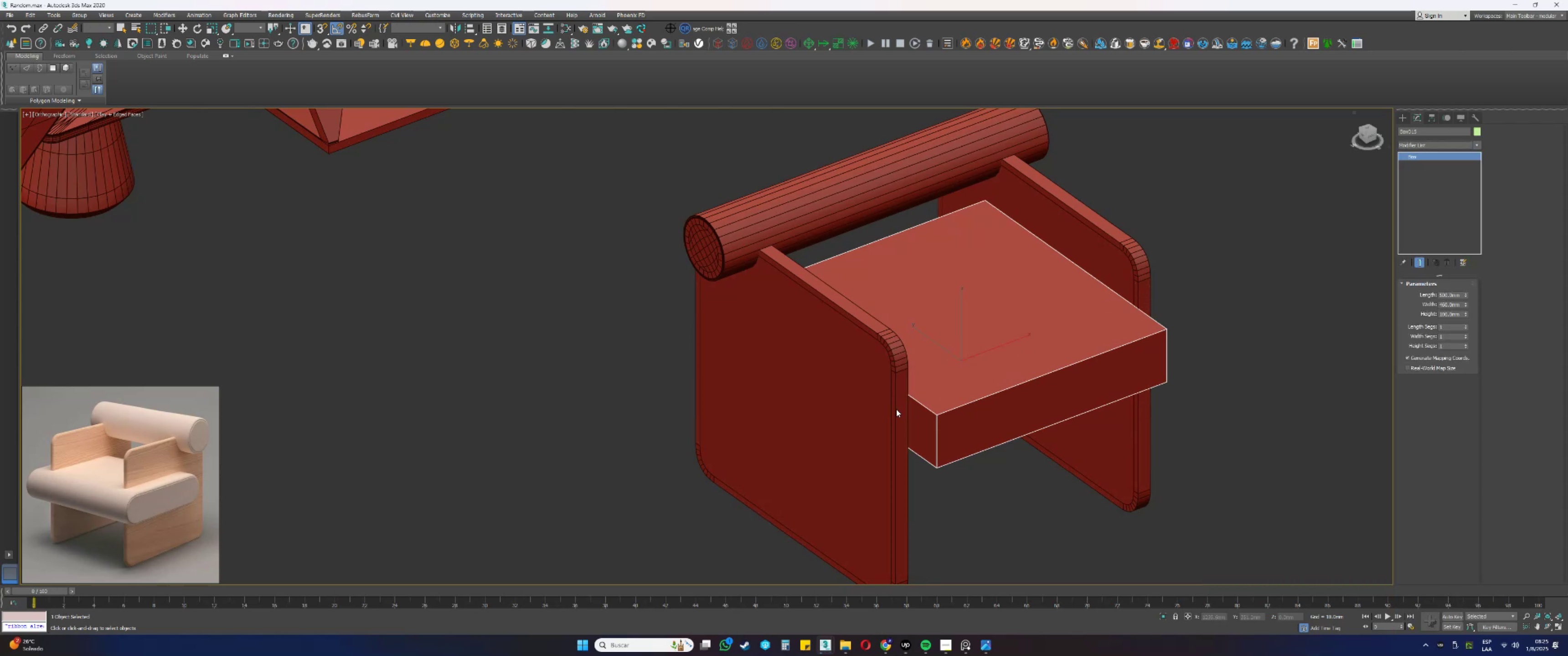 
left_click([896, 409])
 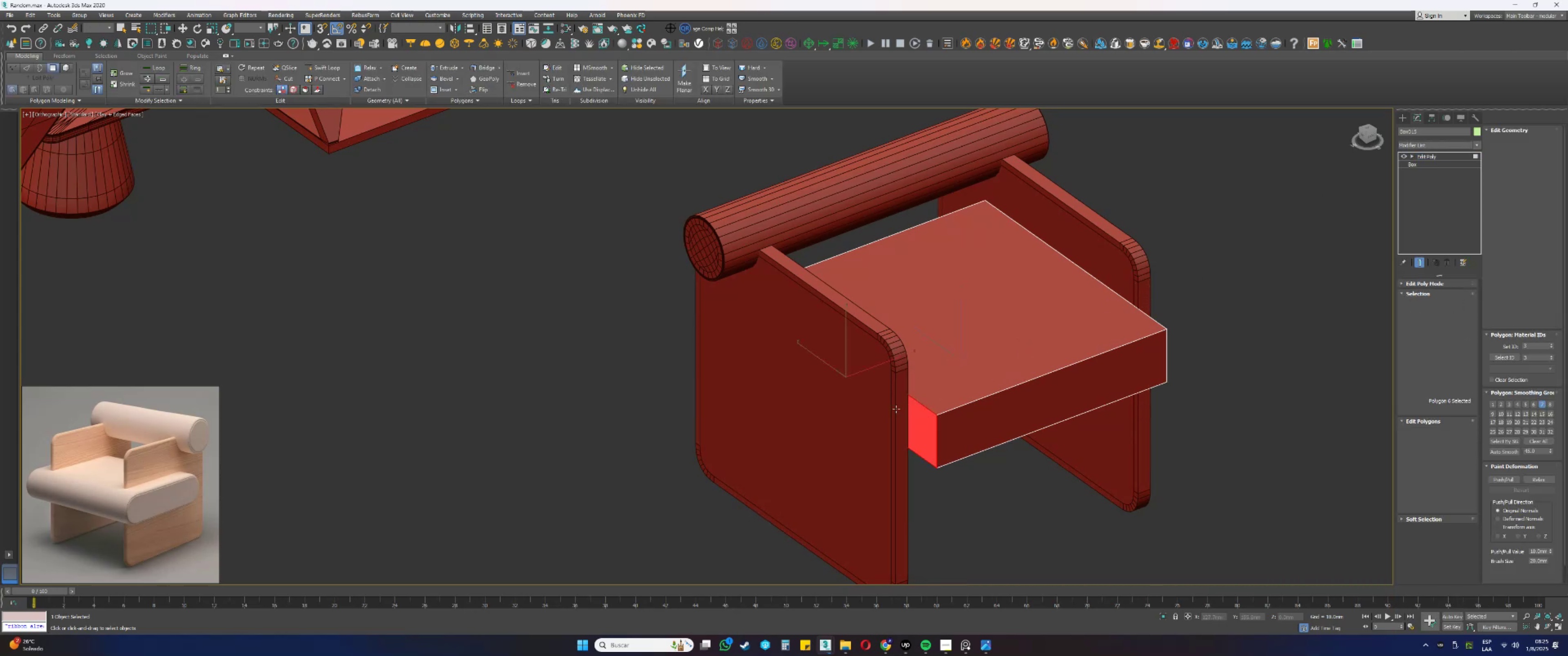 
type(ws)
 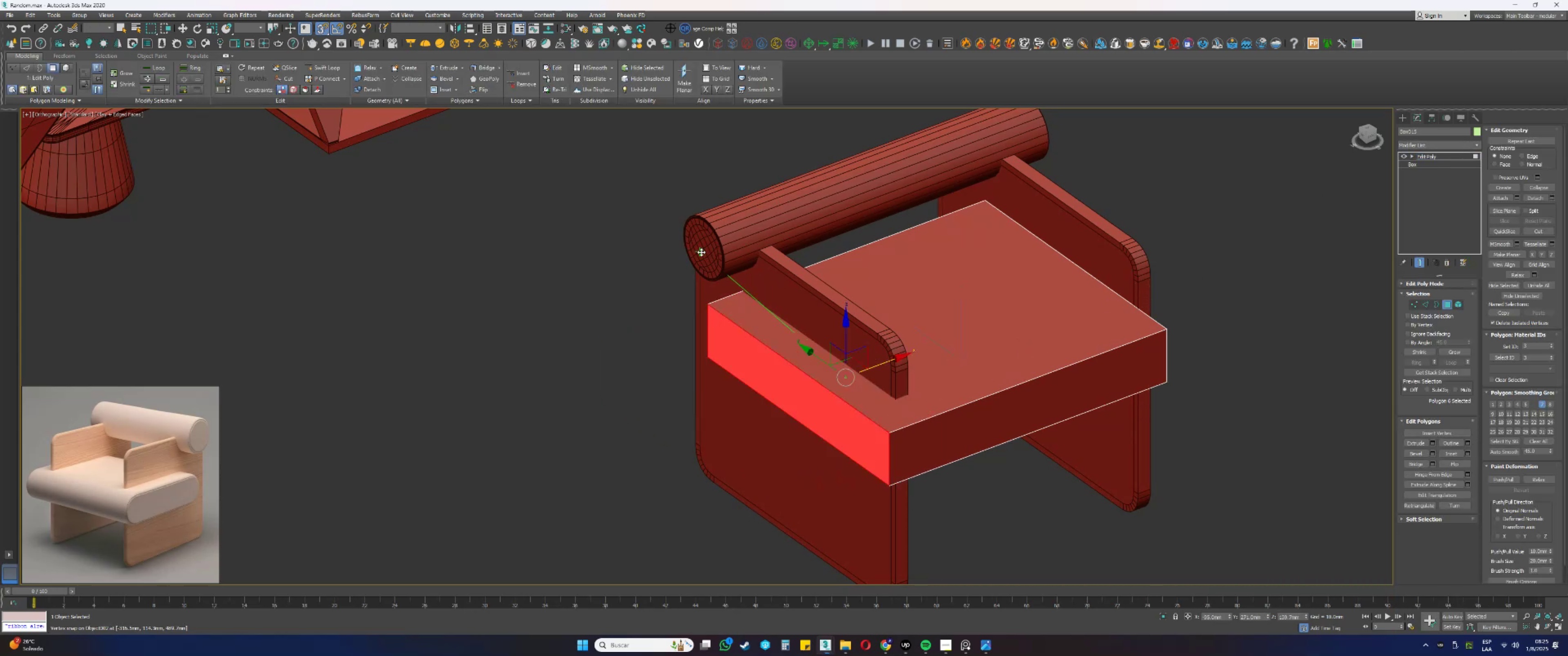 
left_click_drag(start_coordinate=[883, 363], to_coordinate=[701, 251])
 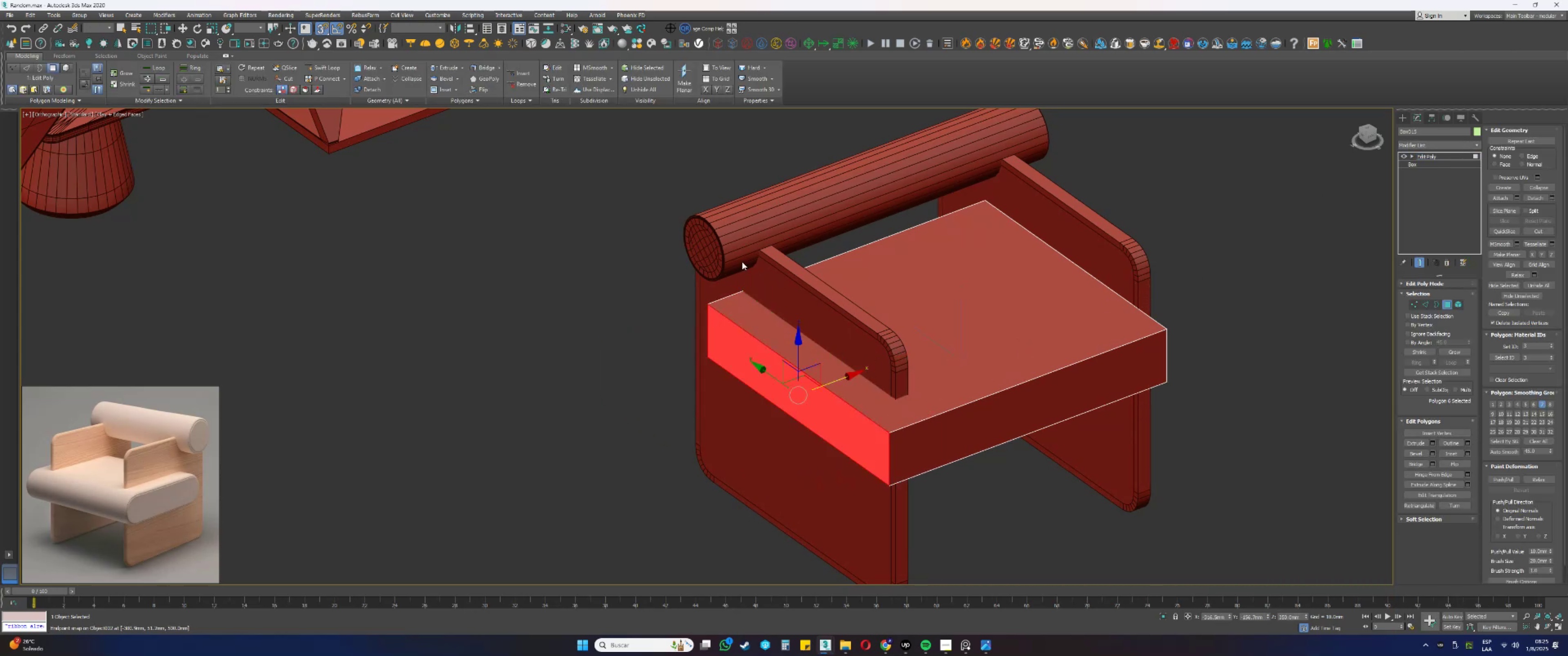 
hold_key(key=AltLeft, duration=0.39)
 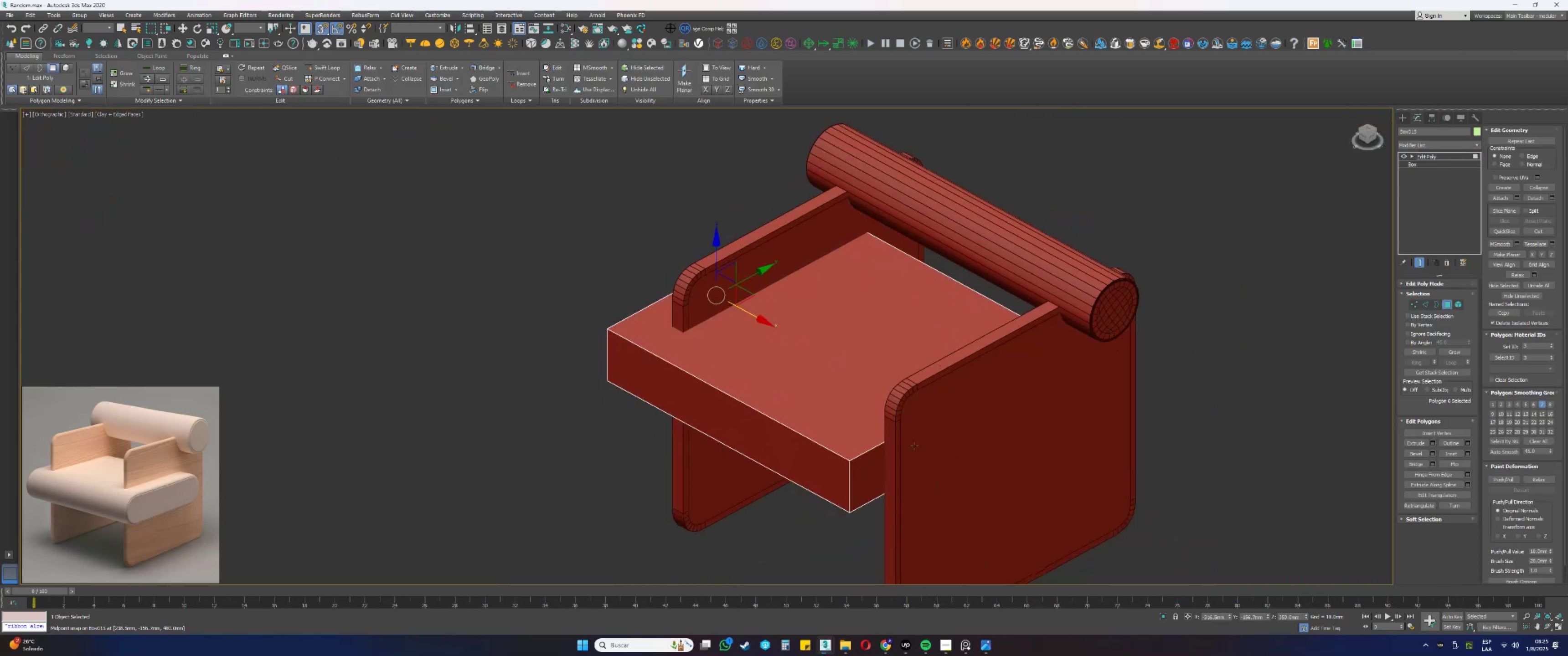 
left_click([905, 452])
 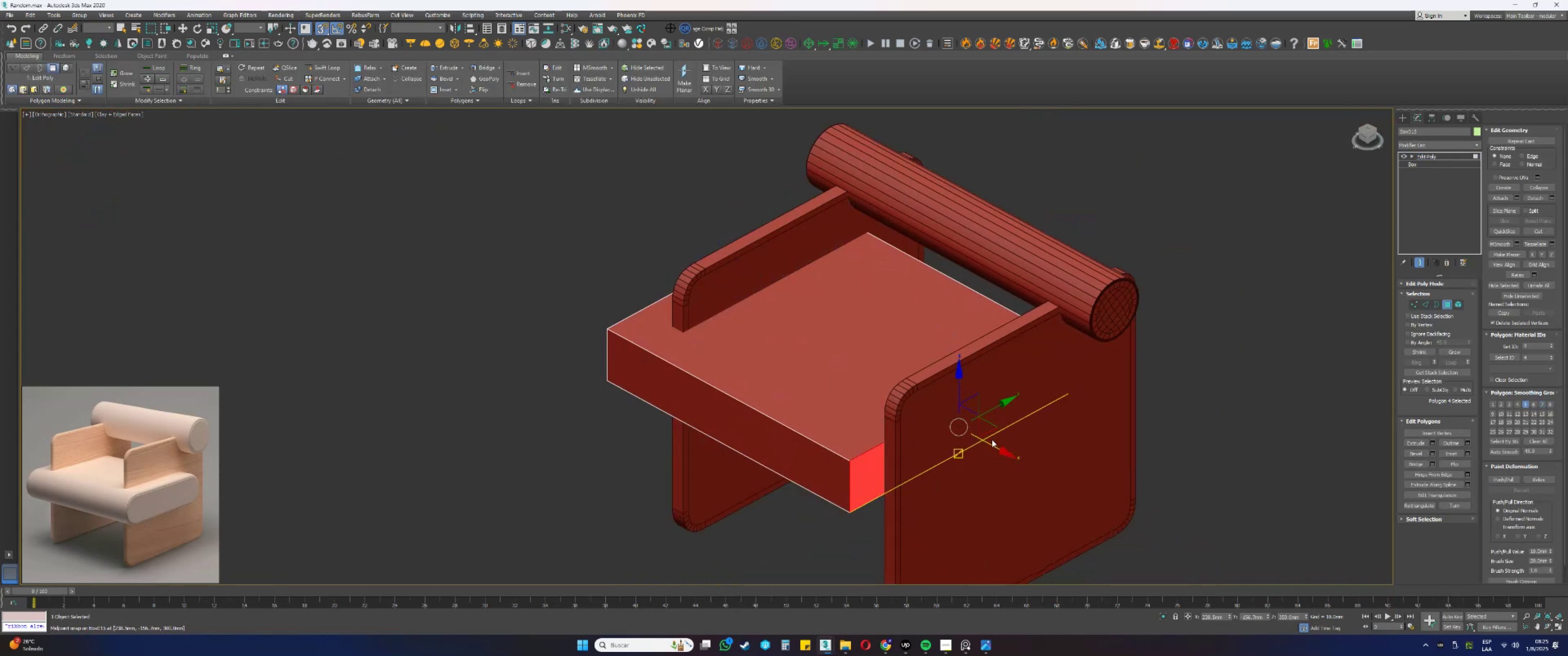 
left_click_drag(start_coordinate=[986, 443], to_coordinate=[1116, 312])
 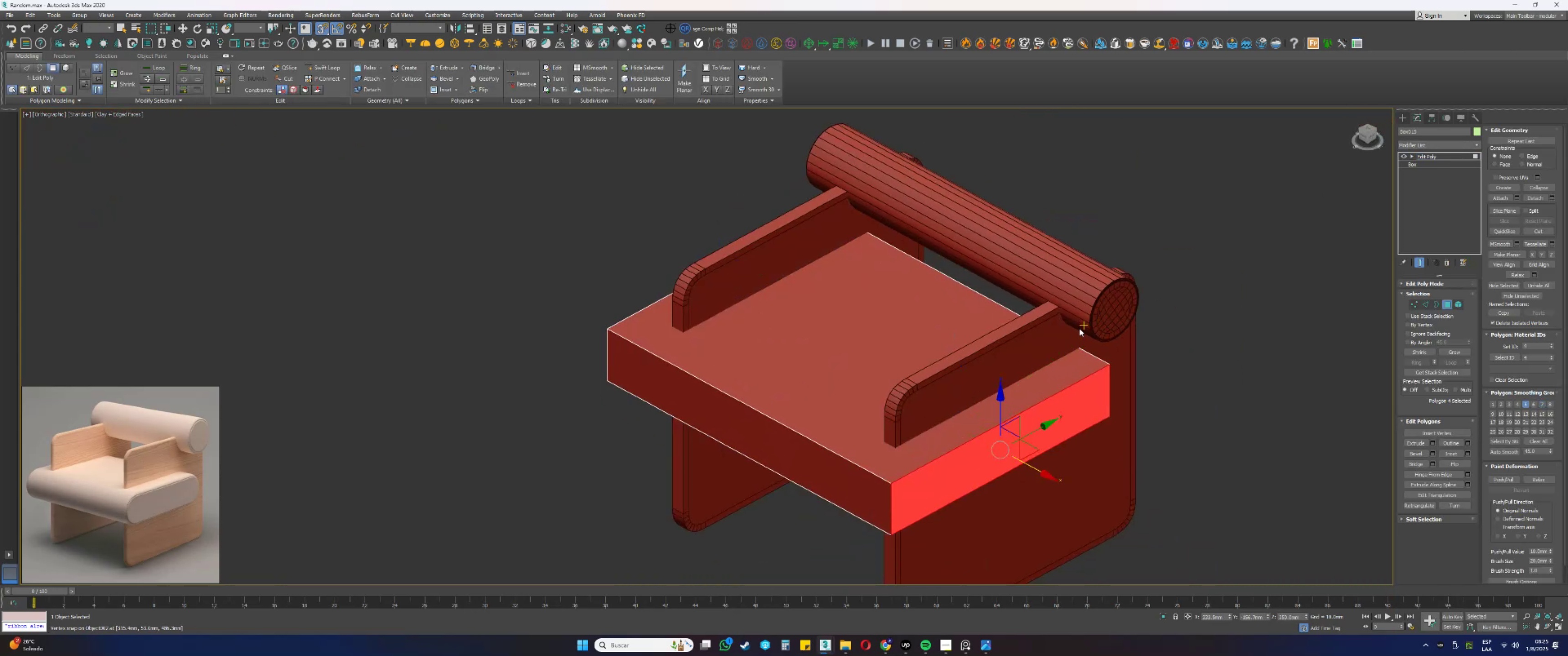 
key(Alt+AltLeft)
 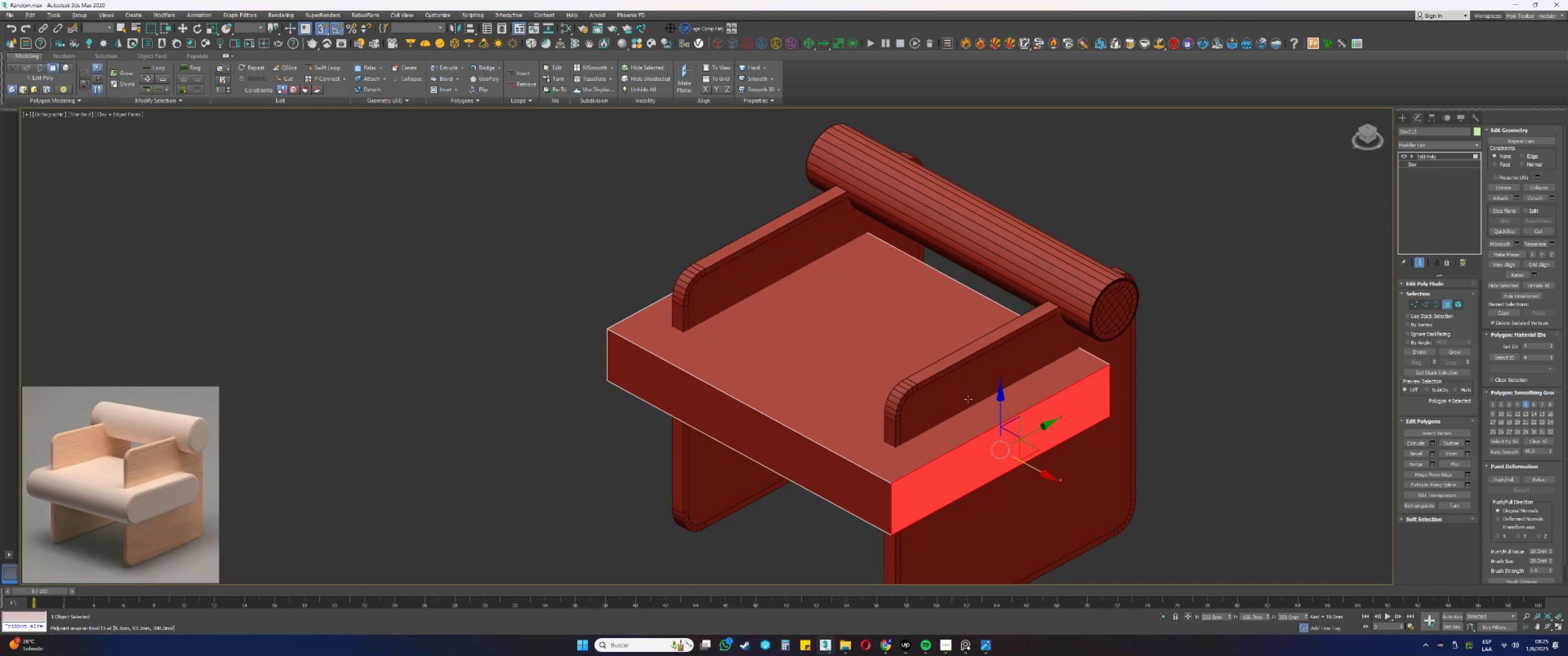 
type(qq)
 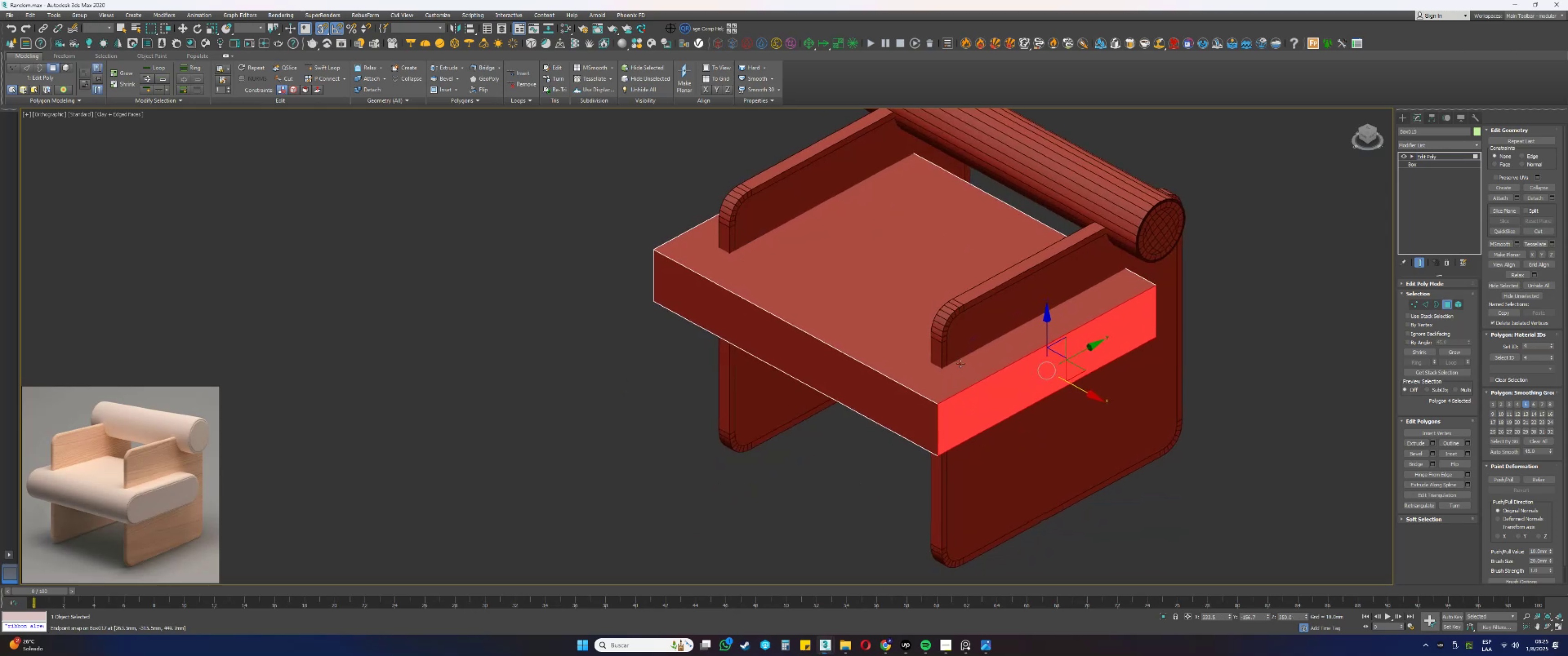 
key(Alt+AltLeft)
 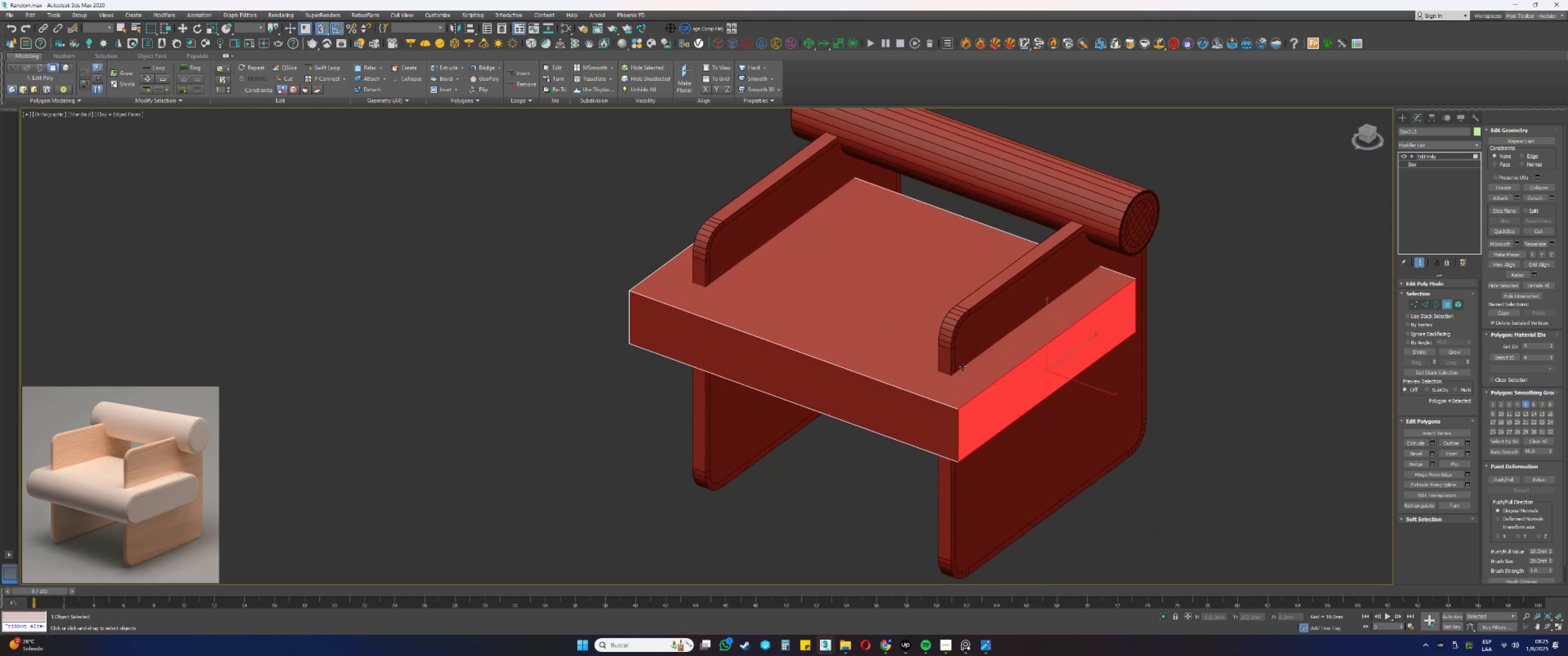 
wait(12.5)
 